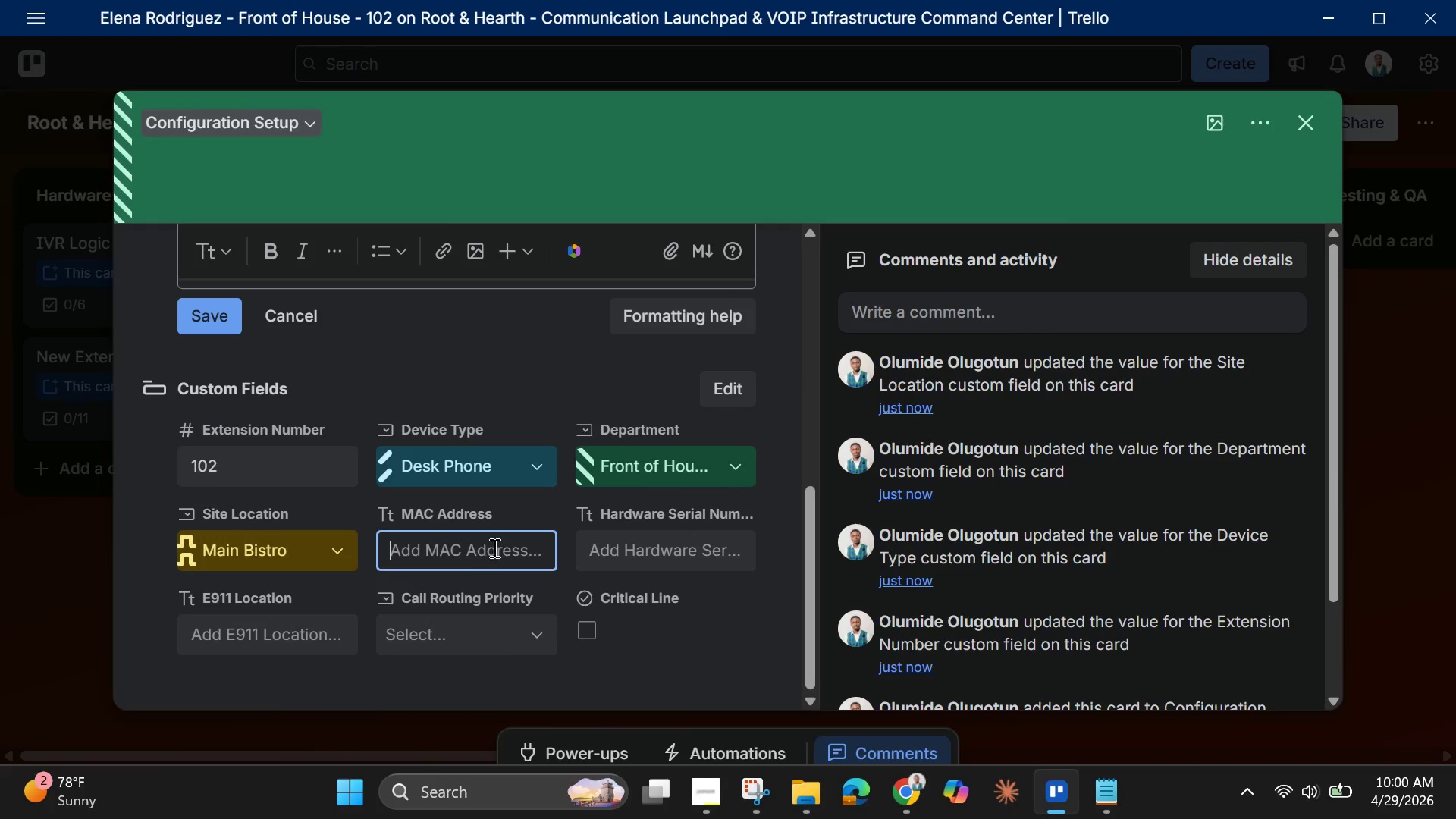 
key(Control+V)
 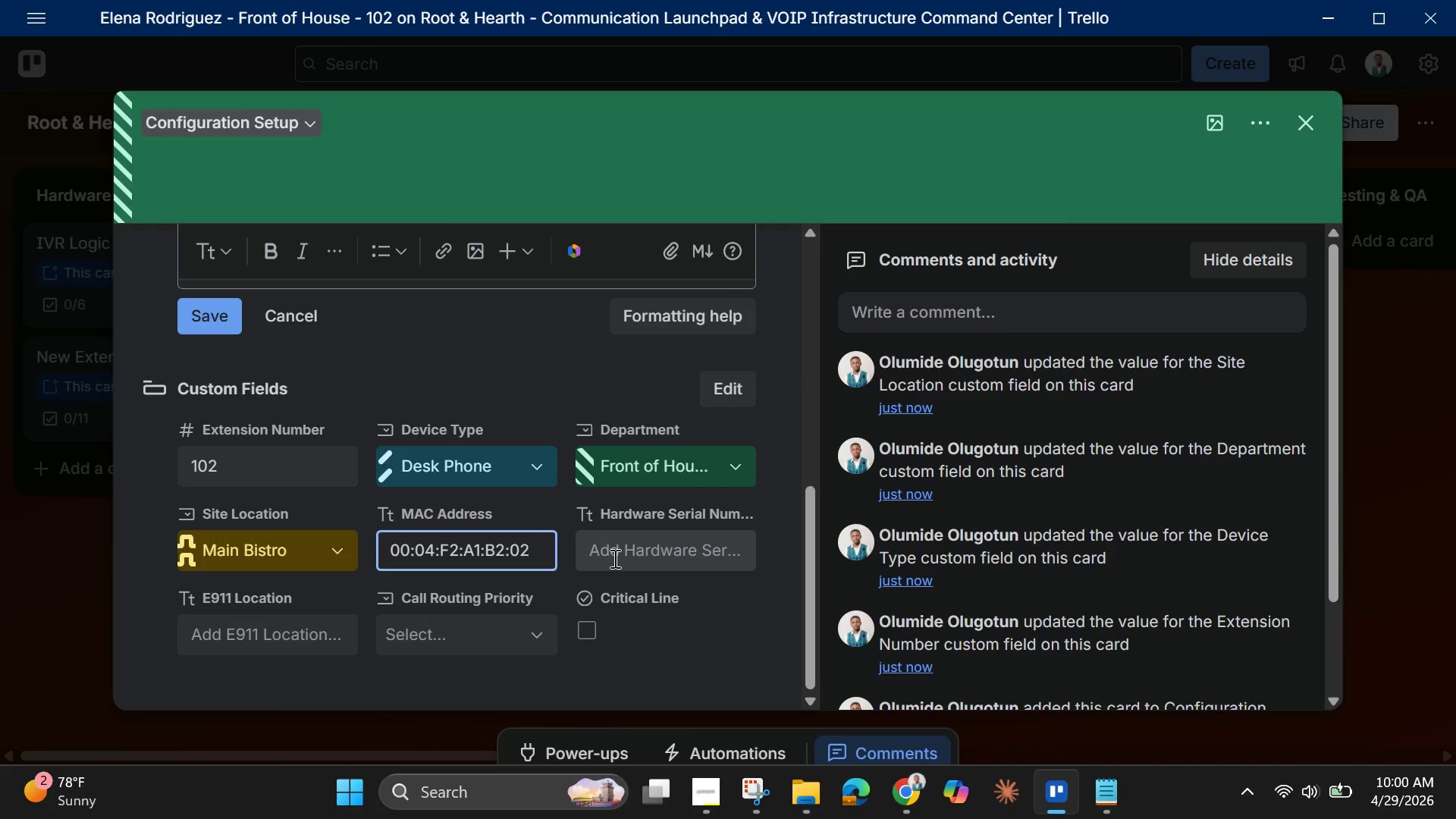 
left_click([617, 557])
 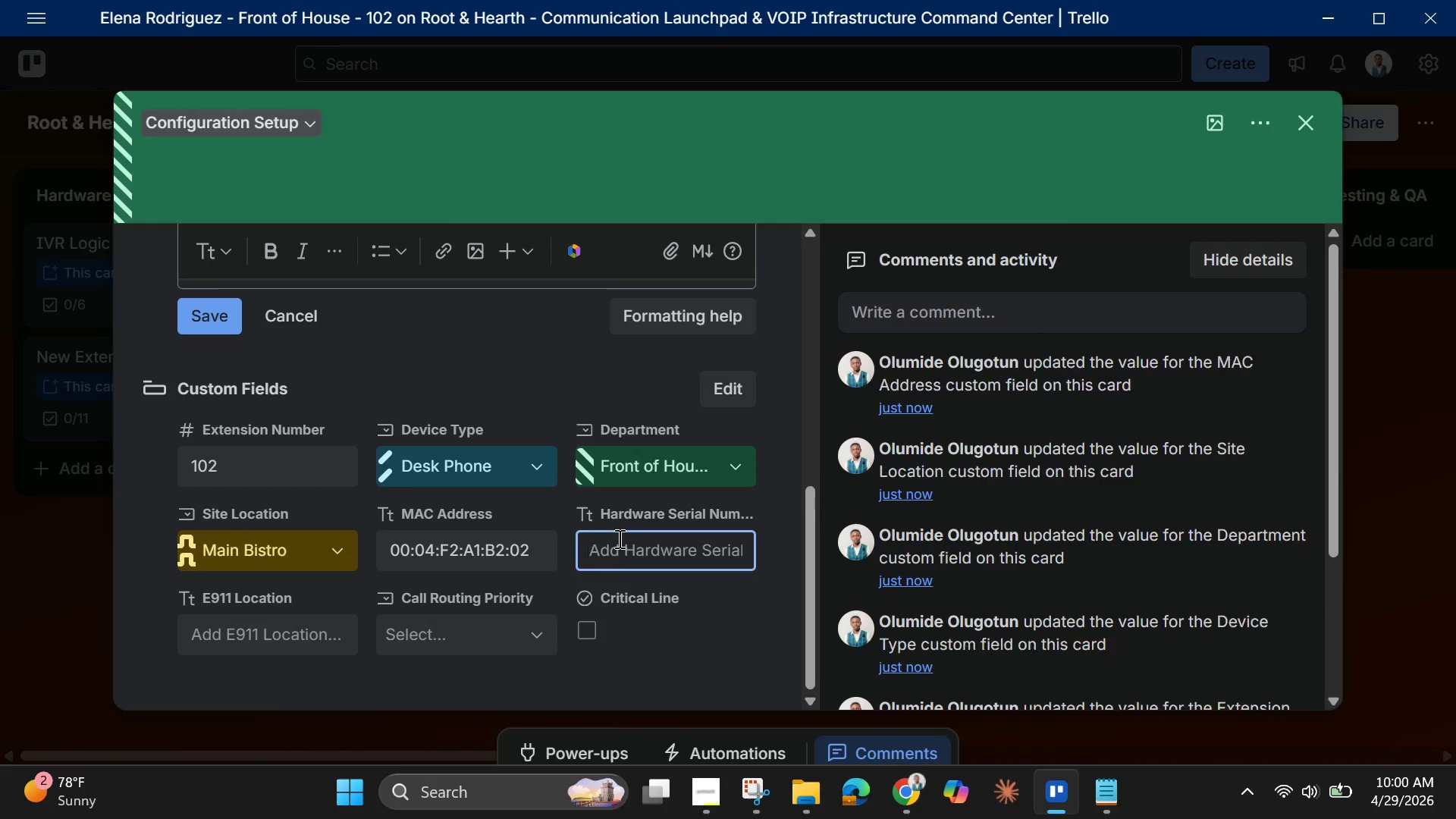 
scroll: coordinate [618, 538], scroll_direction: up, amount: 2.0
 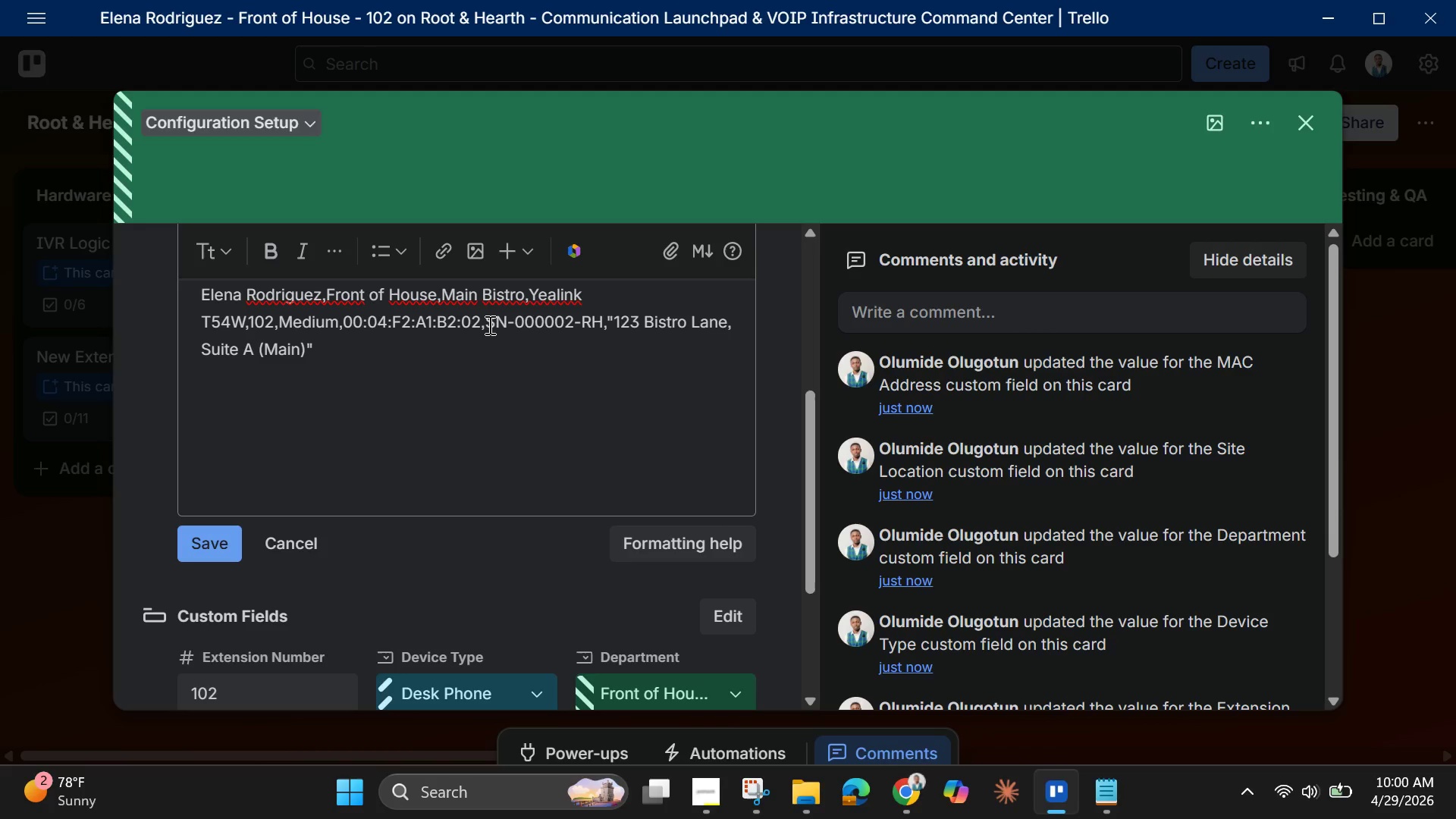 
left_click_drag(start_coordinate=[488, 322], to_coordinate=[598, 327])
 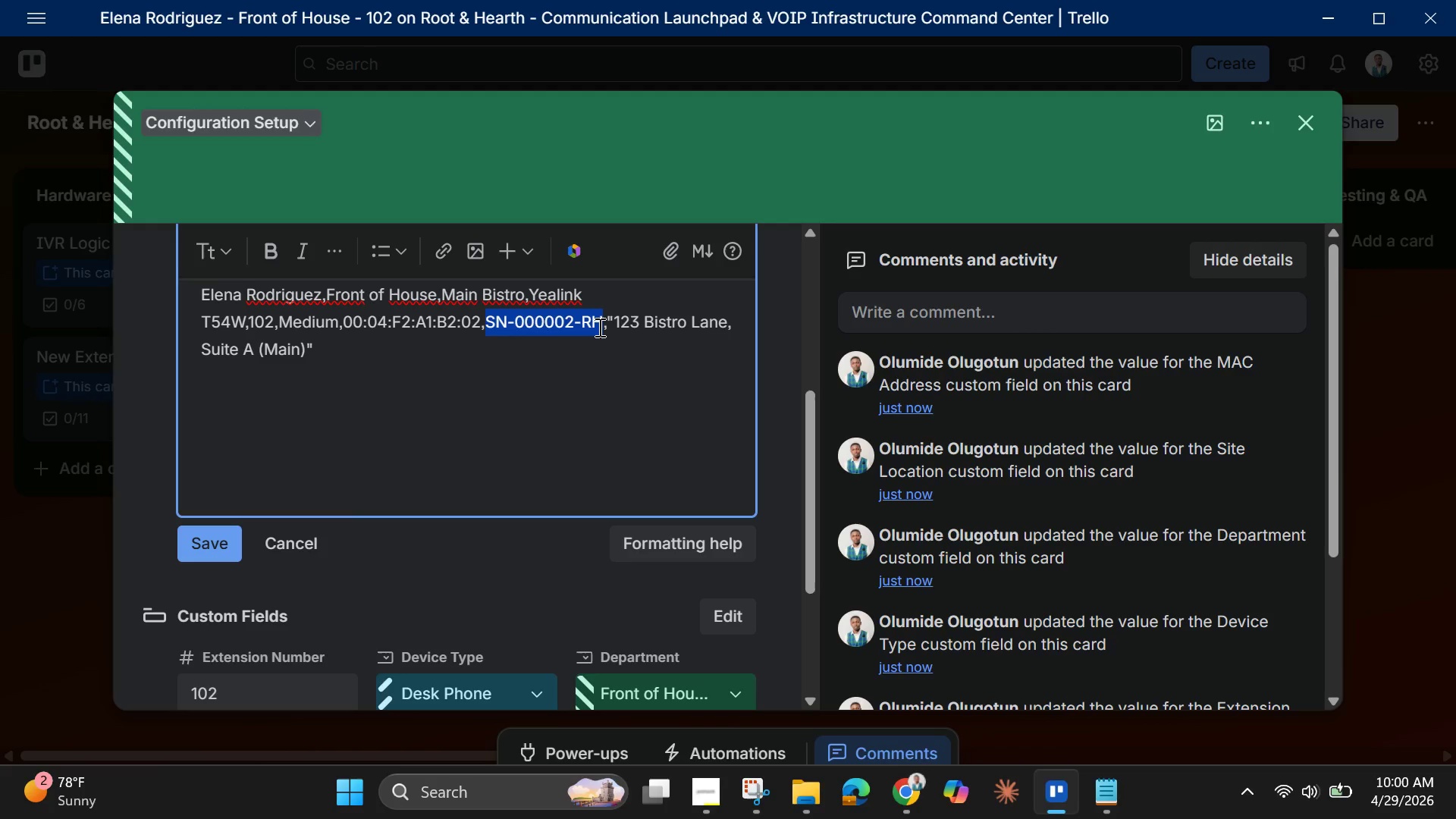 
key(Control+C)
 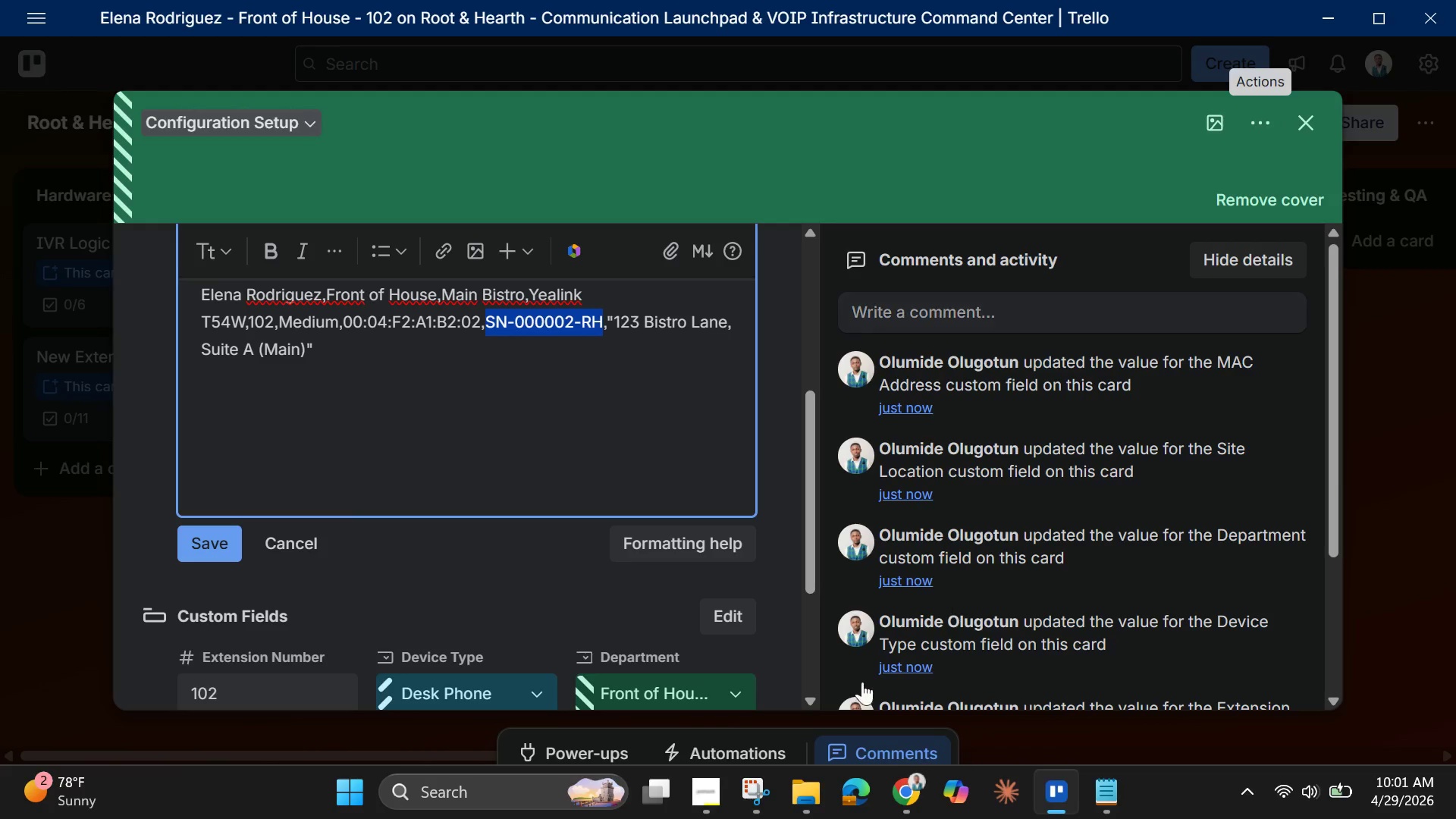 
scroll: coordinate [566, 540], scroll_direction: down, amount: 2.0
 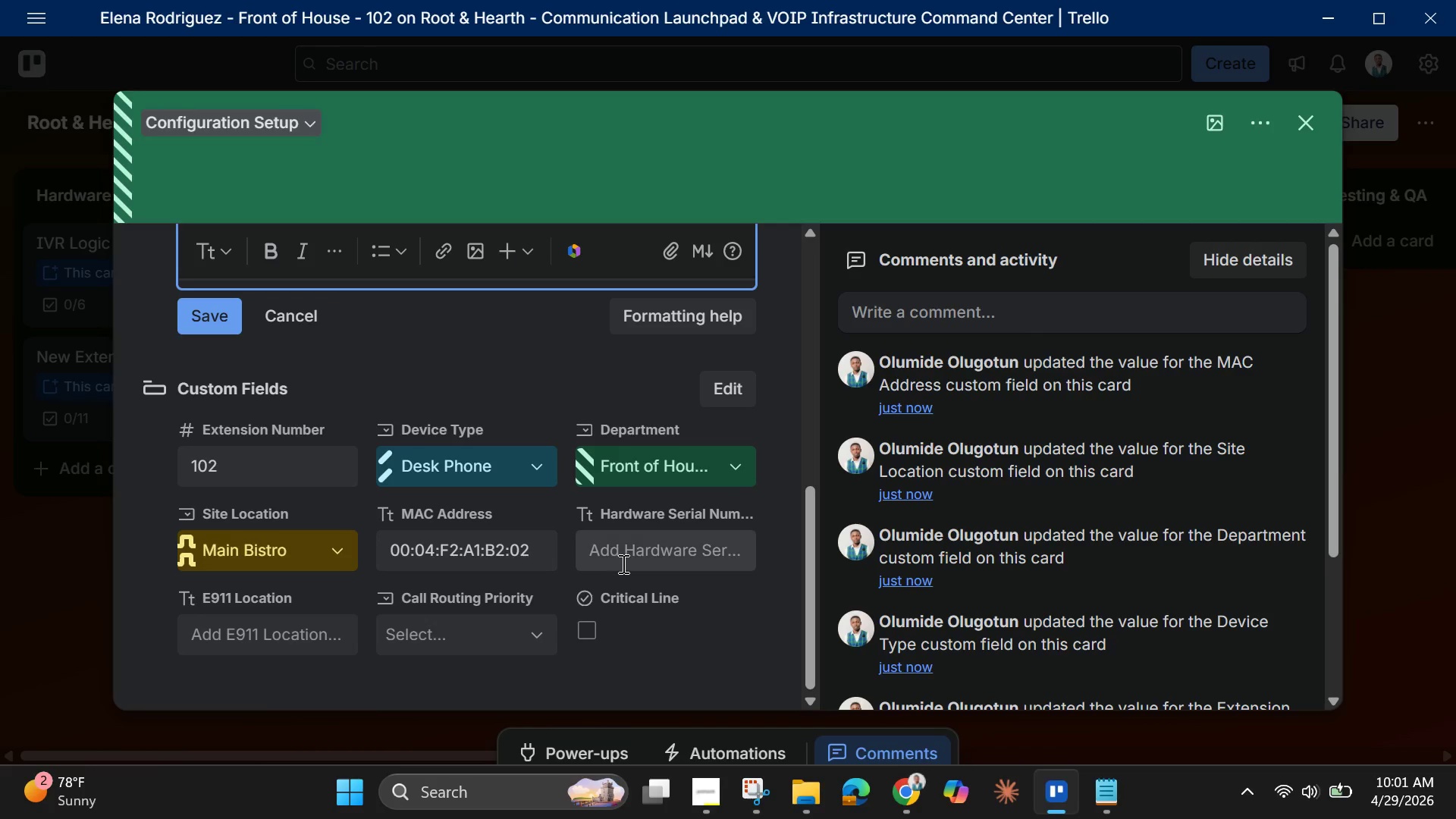 
left_click([622, 563])
 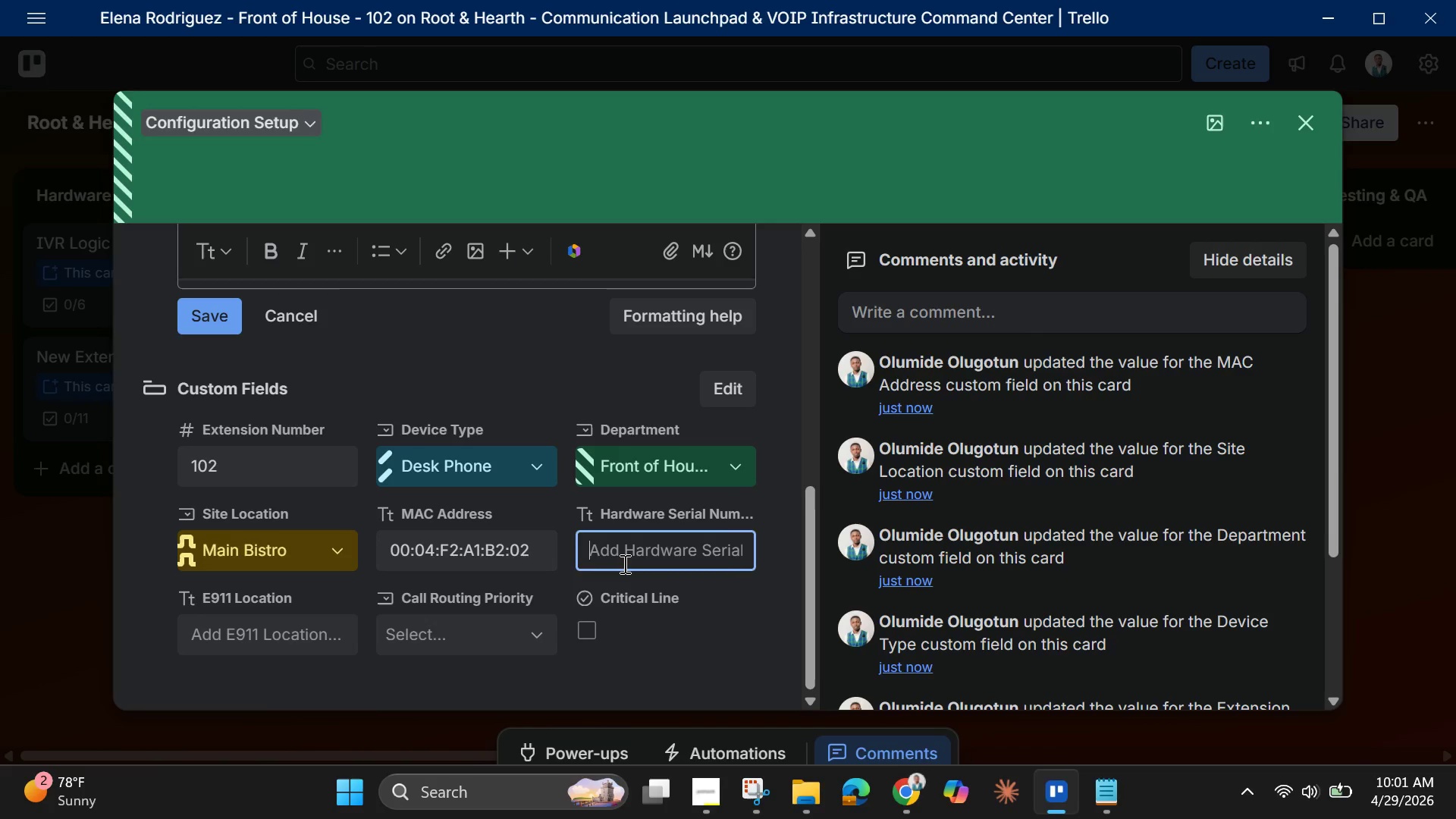 
key(Control+V)
 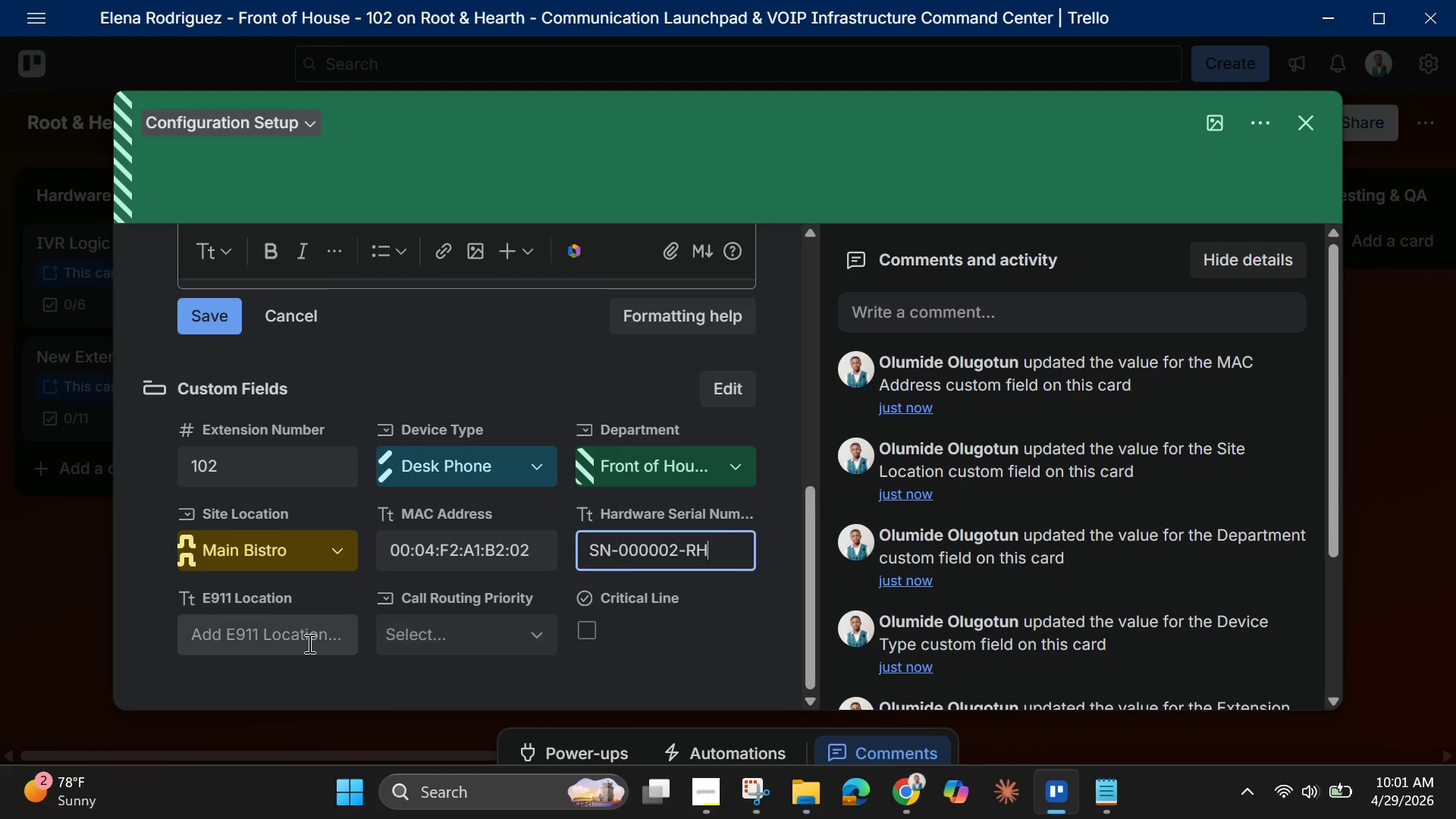 
left_click([308, 643])
 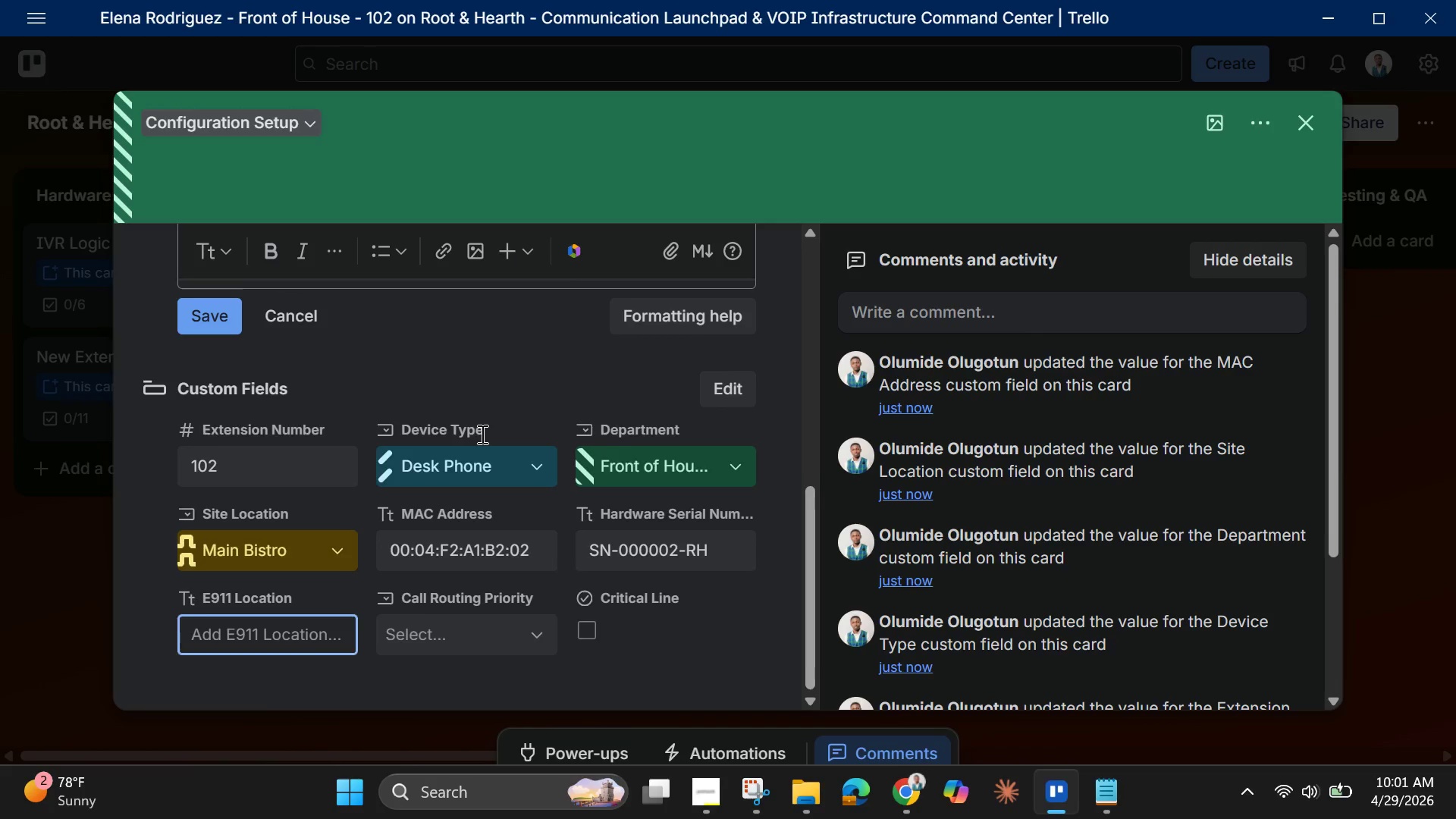 
scroll: coordinate [481, 434], scroll_direction: up, amount: 3.0
 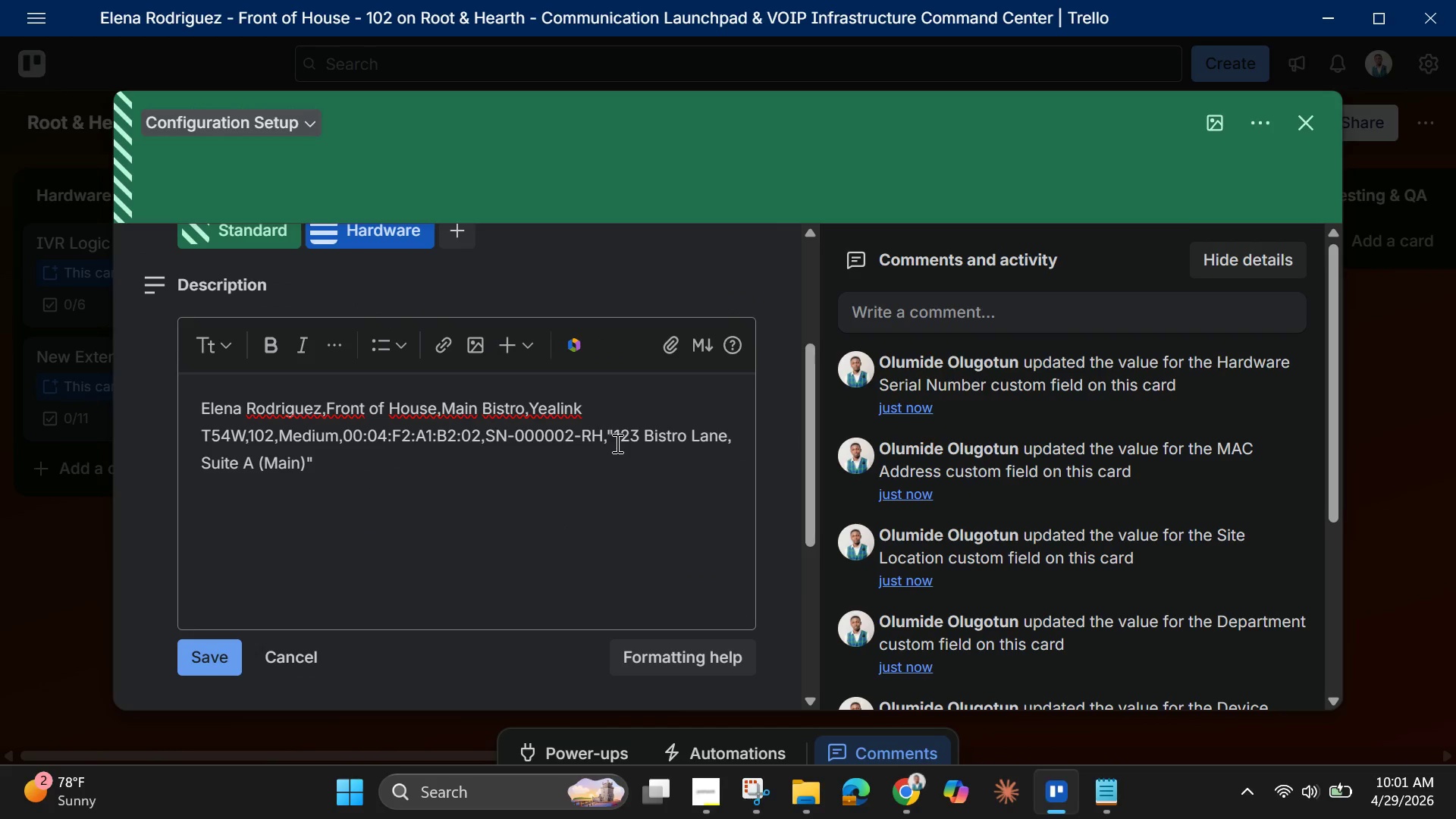 
left_click_drag(start_coordinate=[616, 441], to_coordinate=[306, 465])
 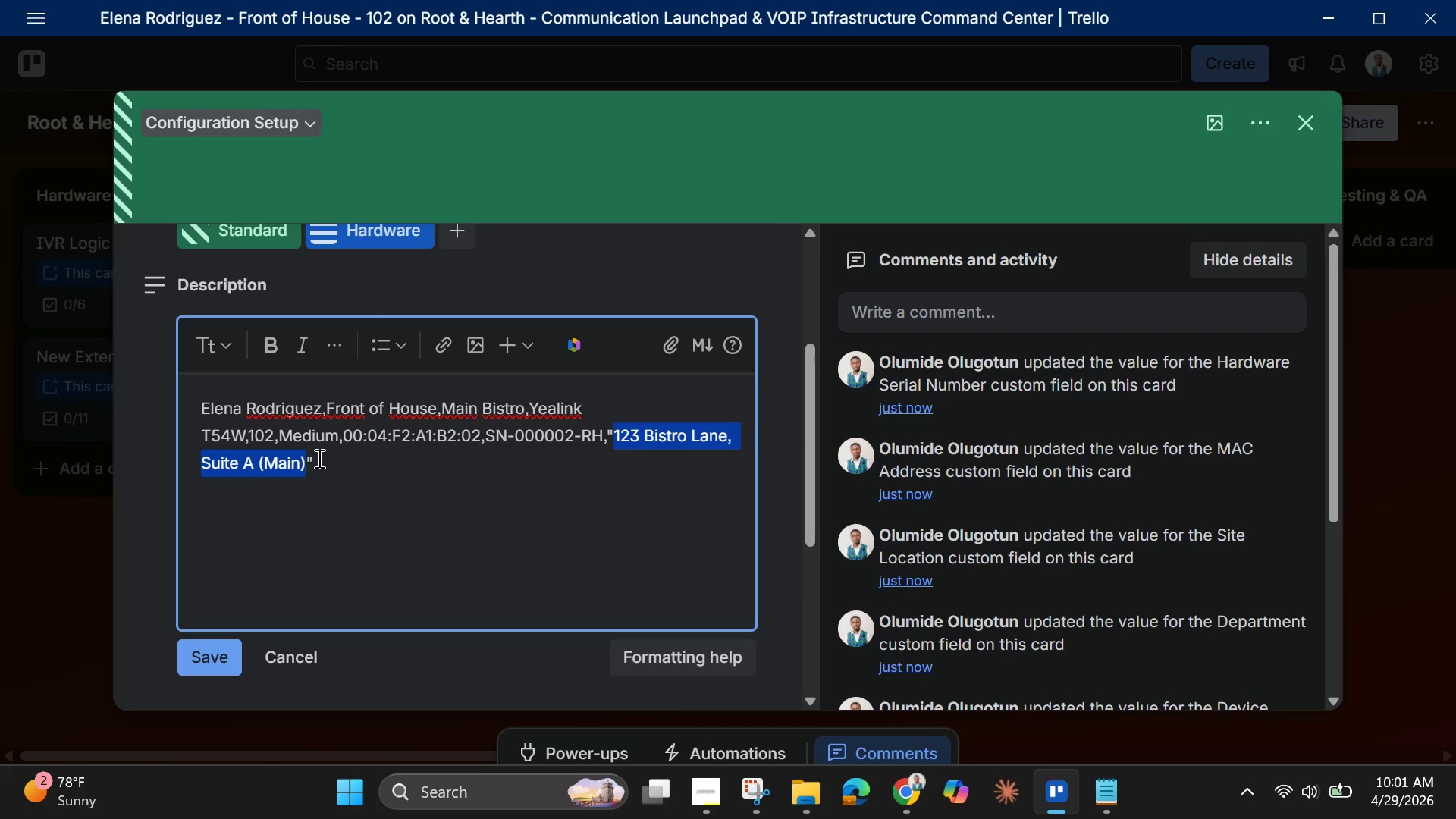 
key(Control+C)
 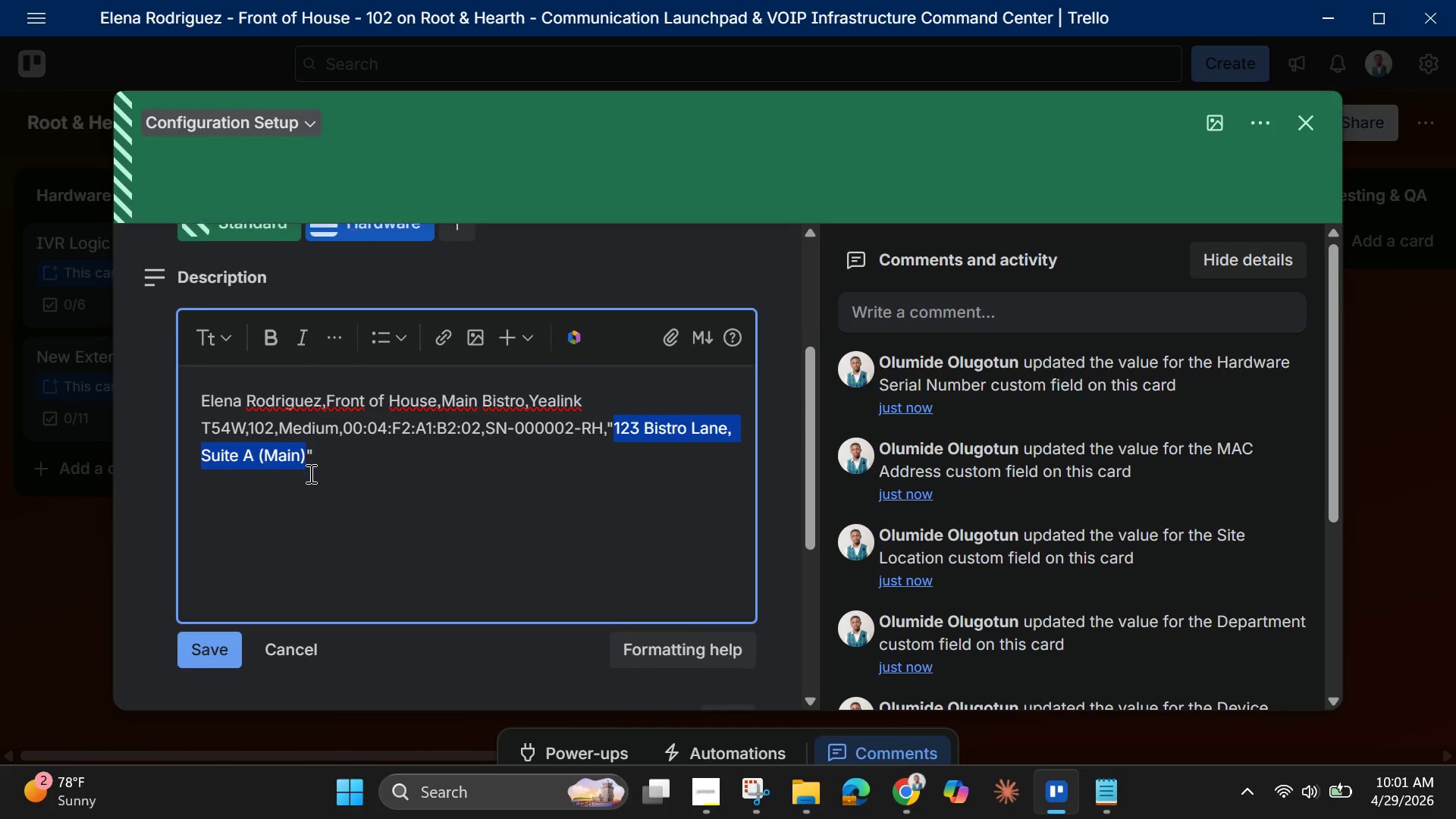 
scroll: coordinate [334, 629], scroll_direction: down, amount: 5.0
 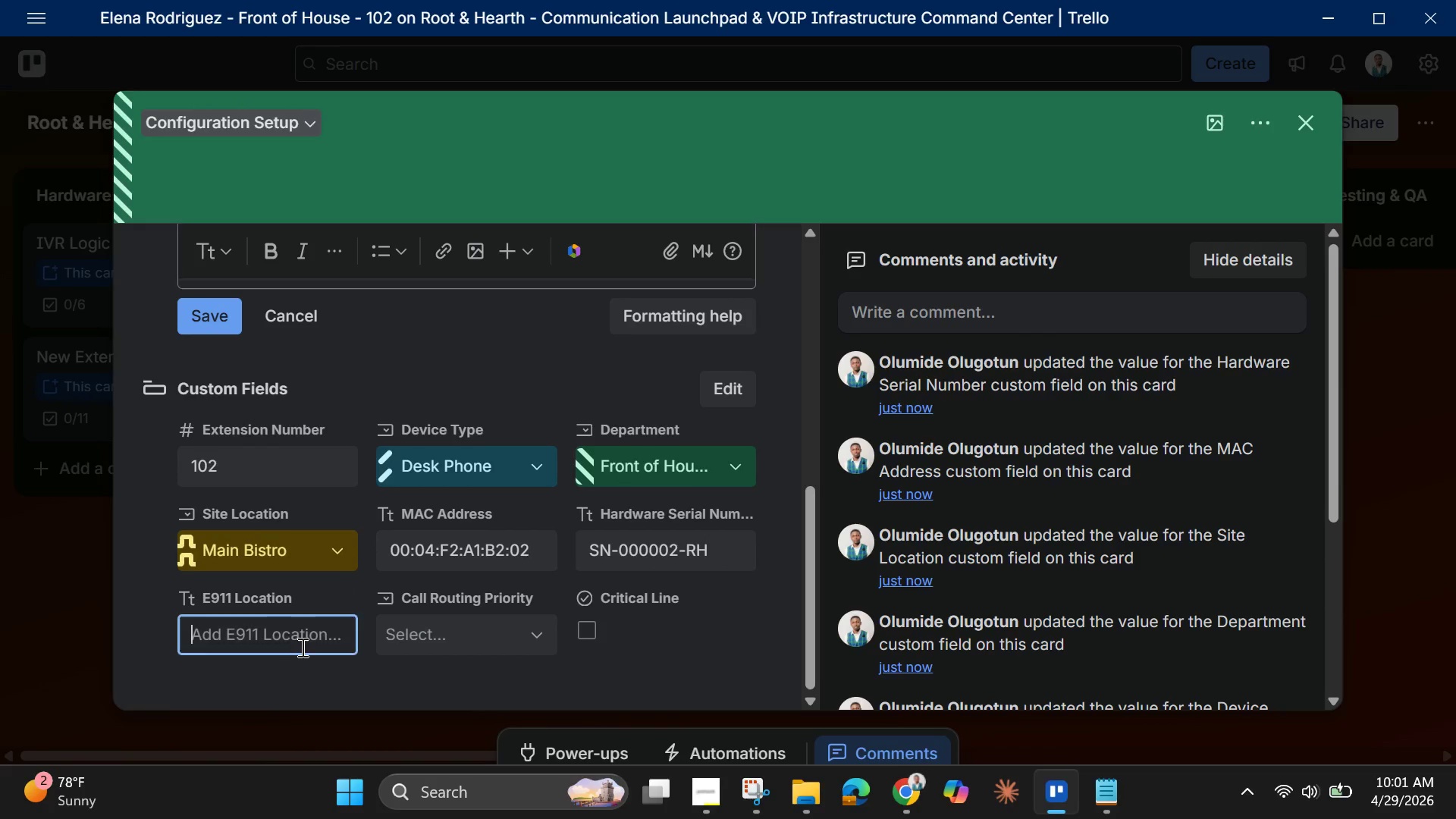 
key(Control+V)
 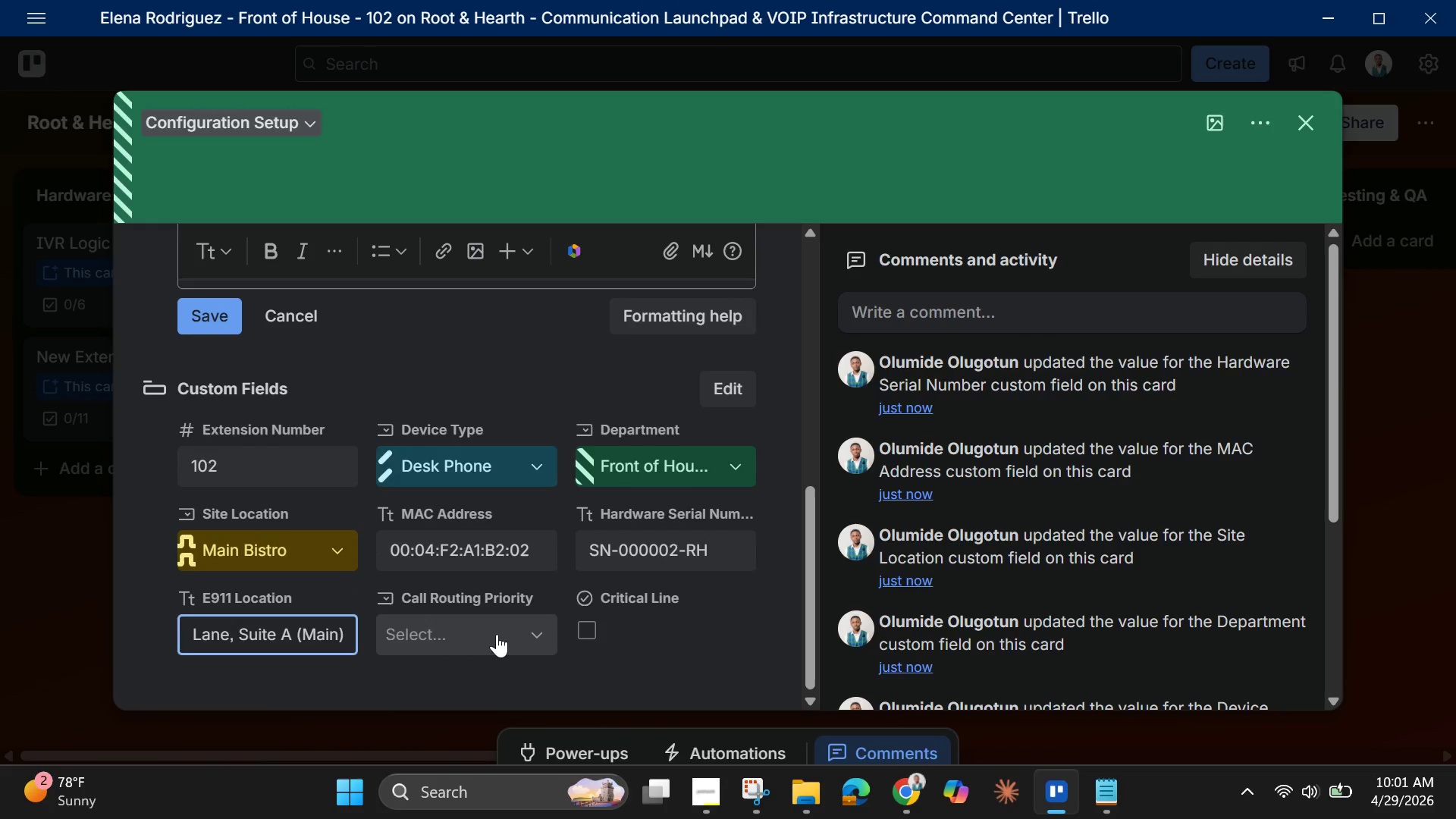 
left_click([497, 634])
 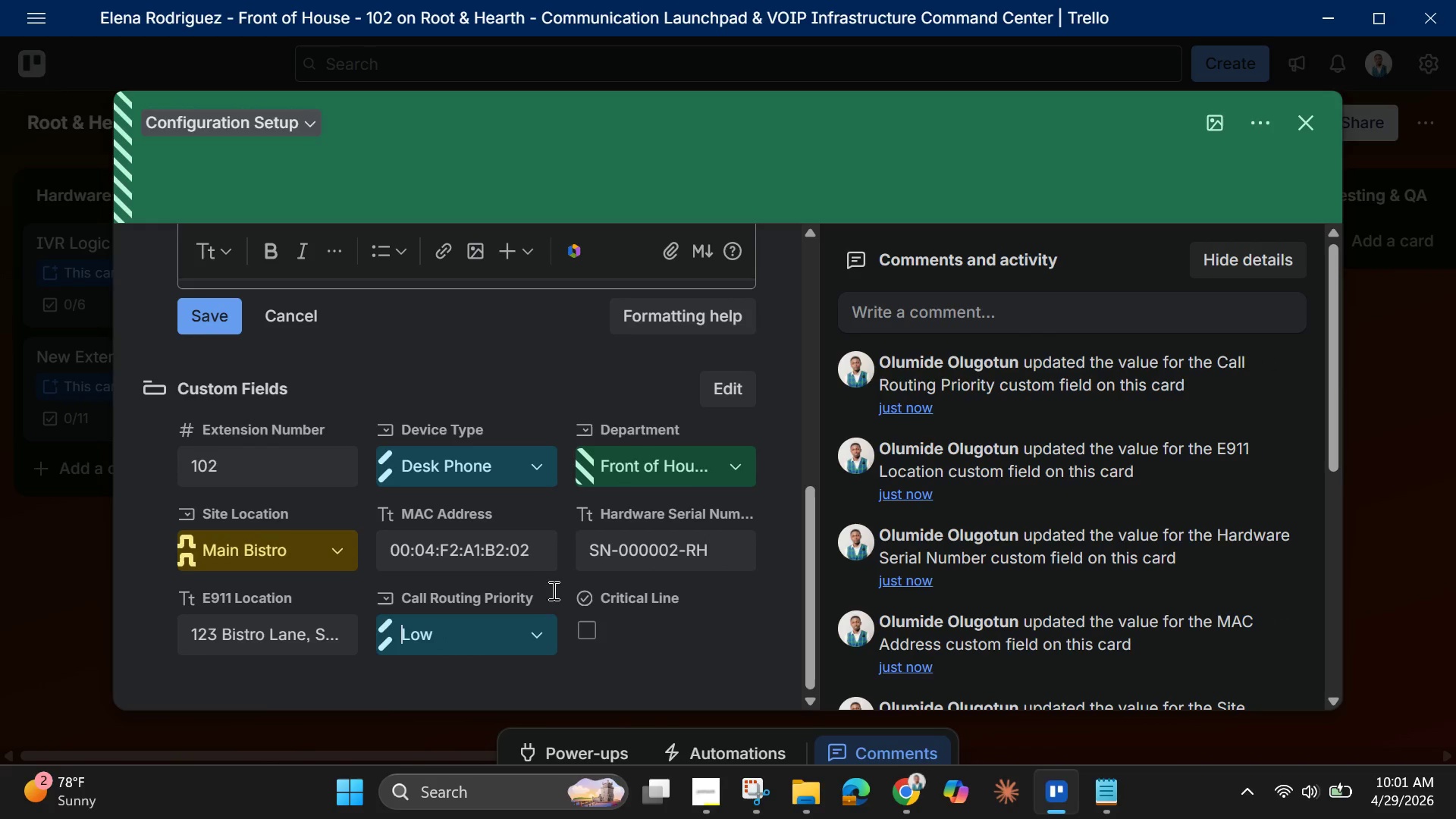 
wait(5.45)
 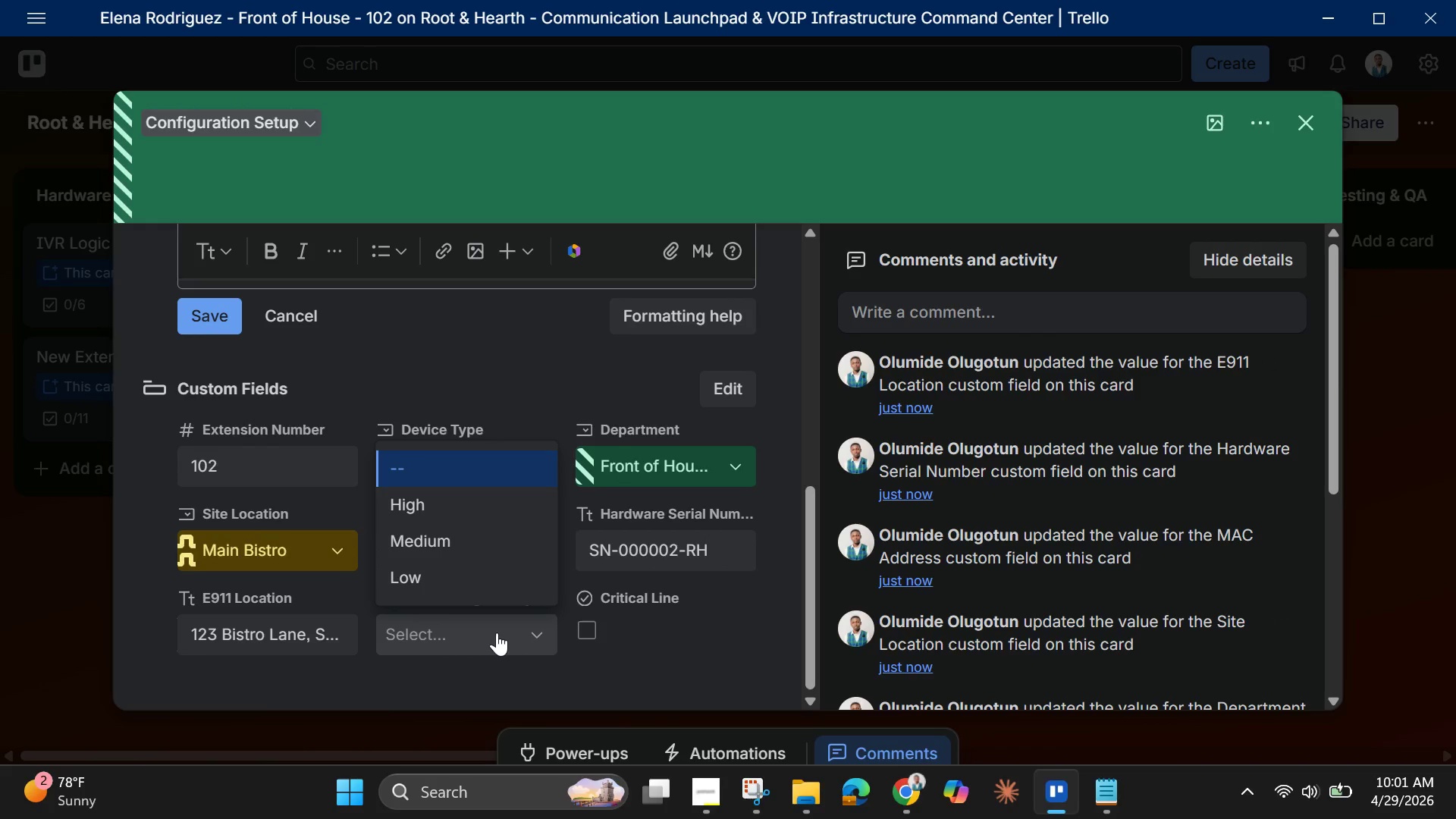 
left_click([596, 633])
 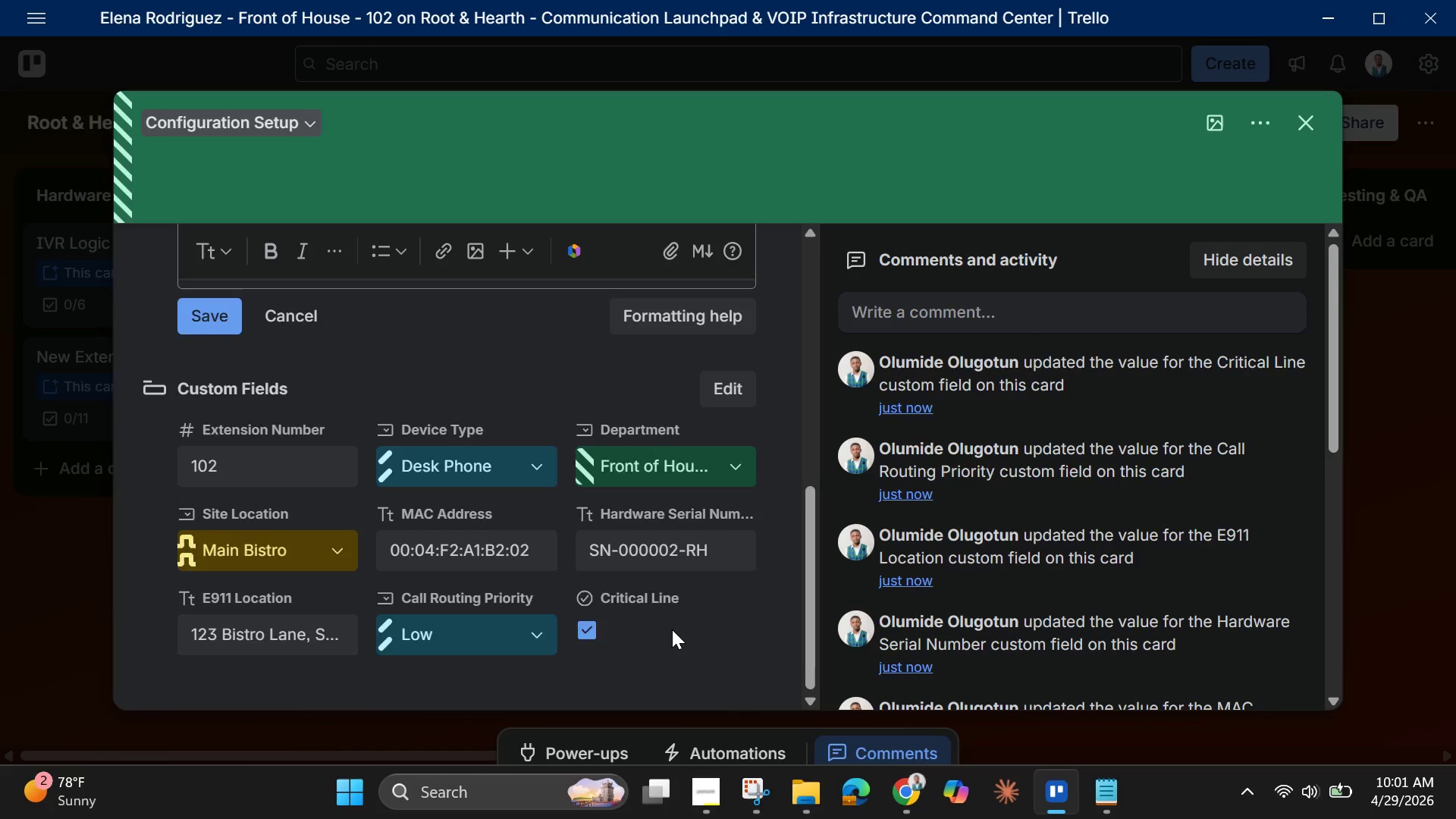 
scroll: coordinate [673, 629], scroll_direction: up, amount: 5.0
 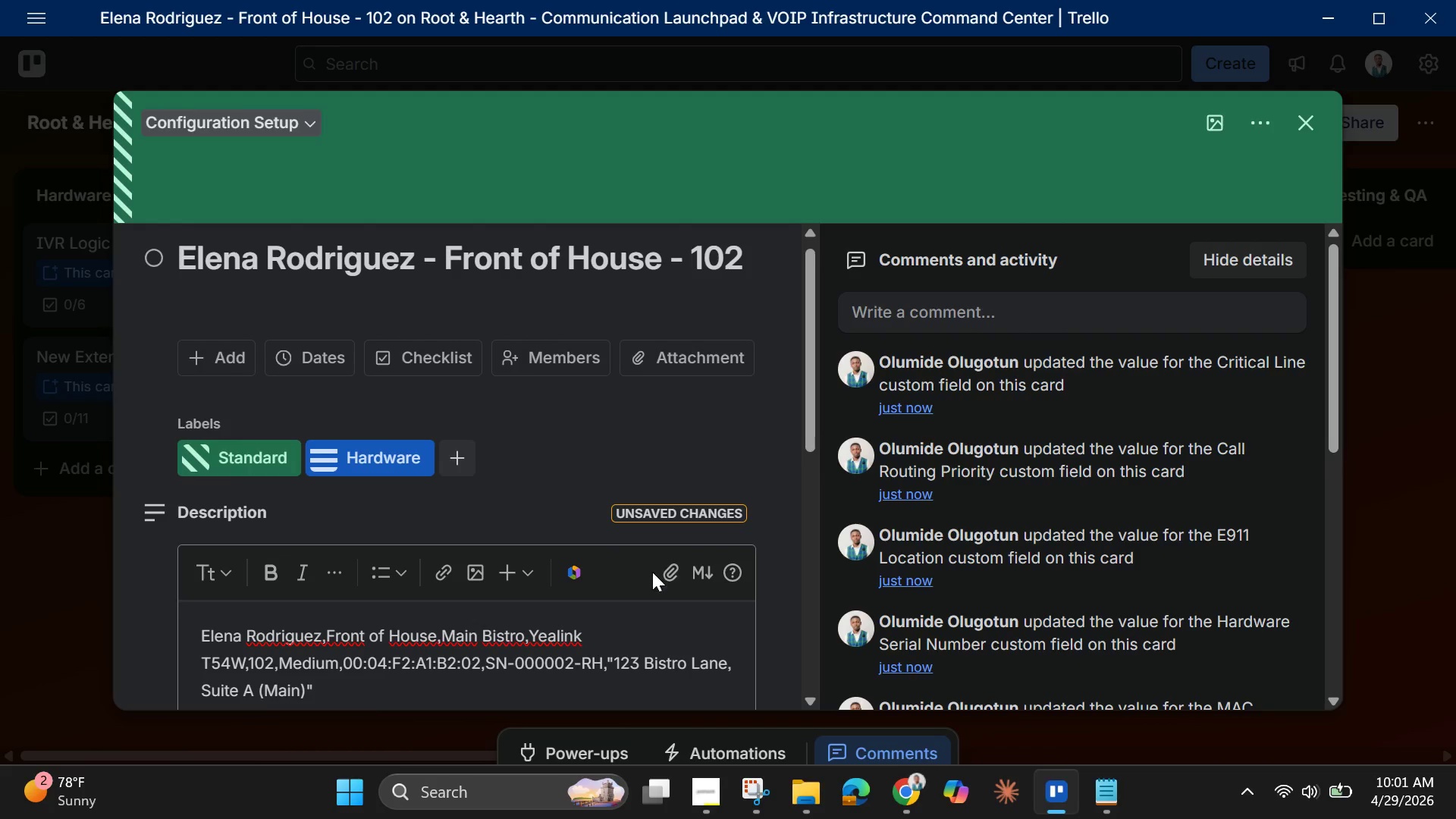 
scroll: coordinate [651, 572], scroll_direction: down, amount: 1.0
 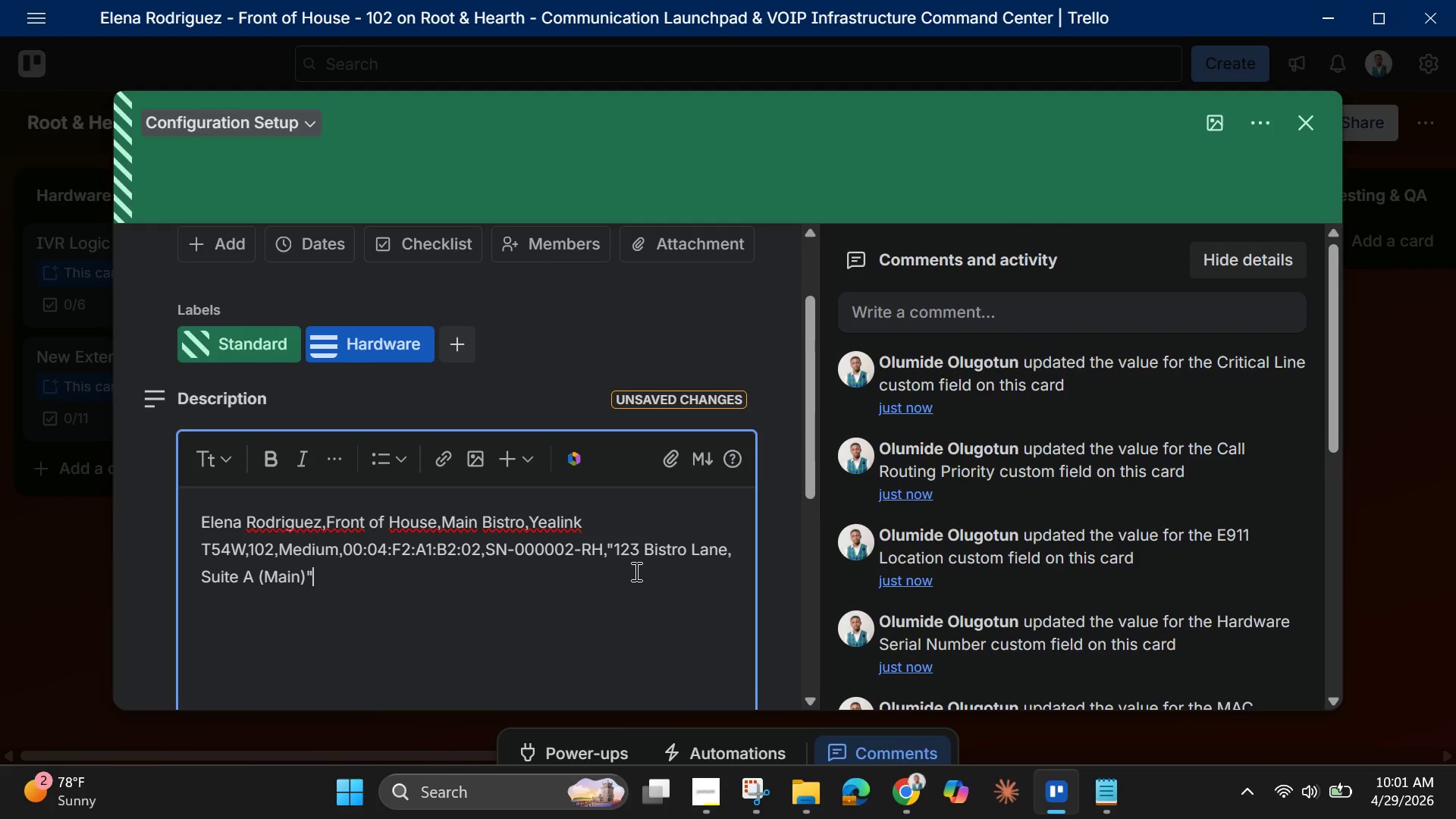 
double_click([635, 571])
 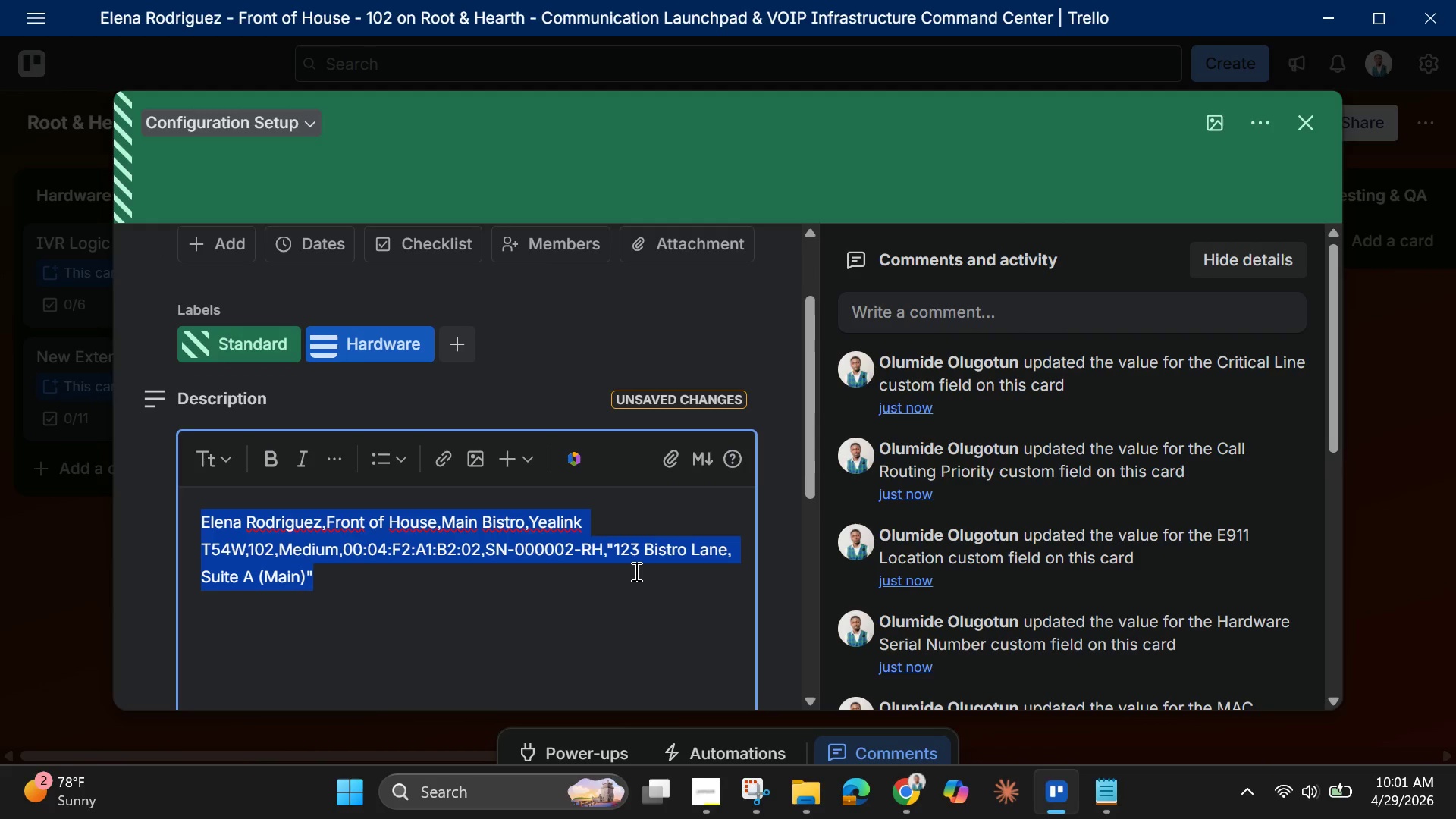 
triple_click([635, 571])
 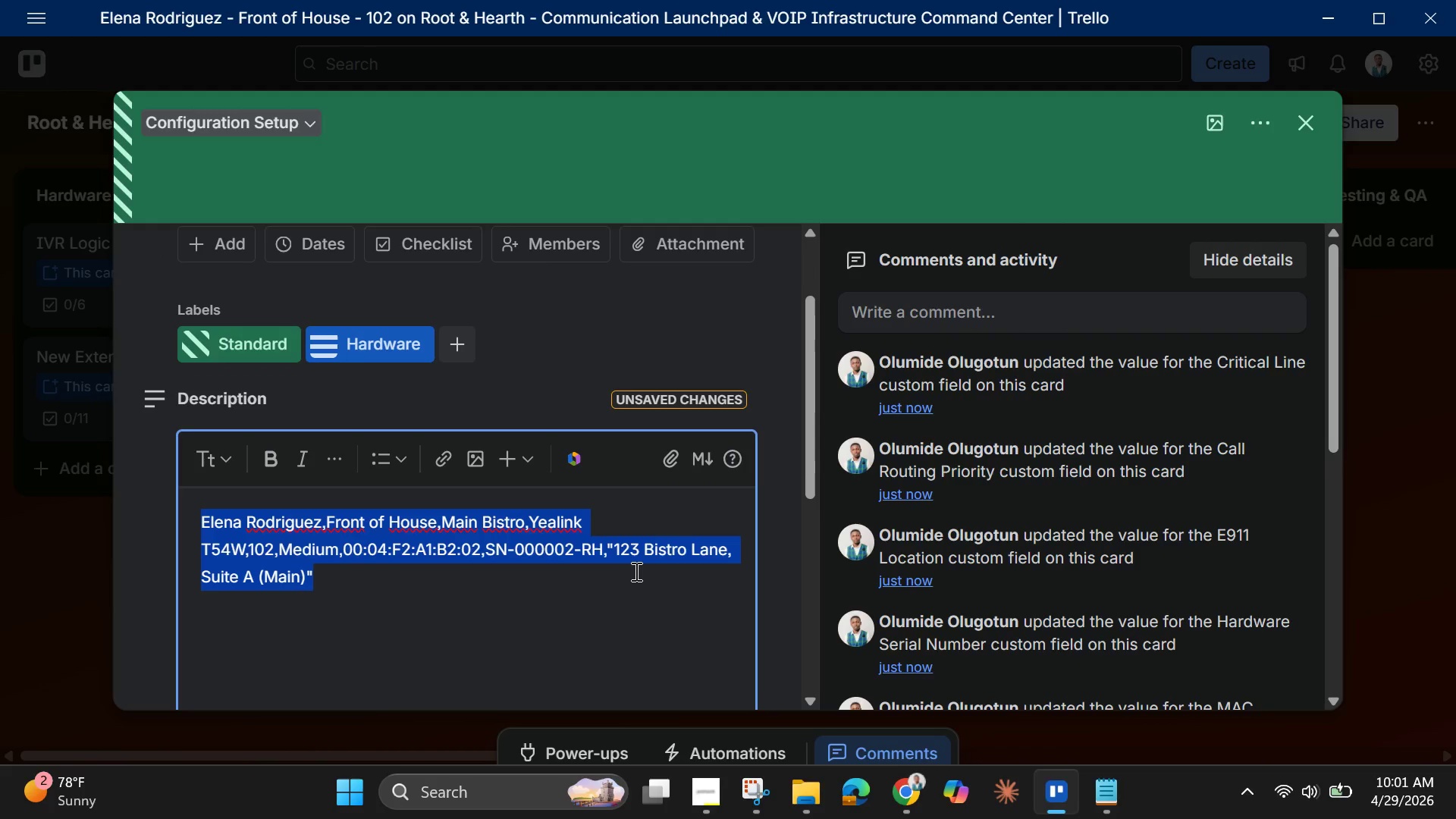 
triple_click([635, 571])
 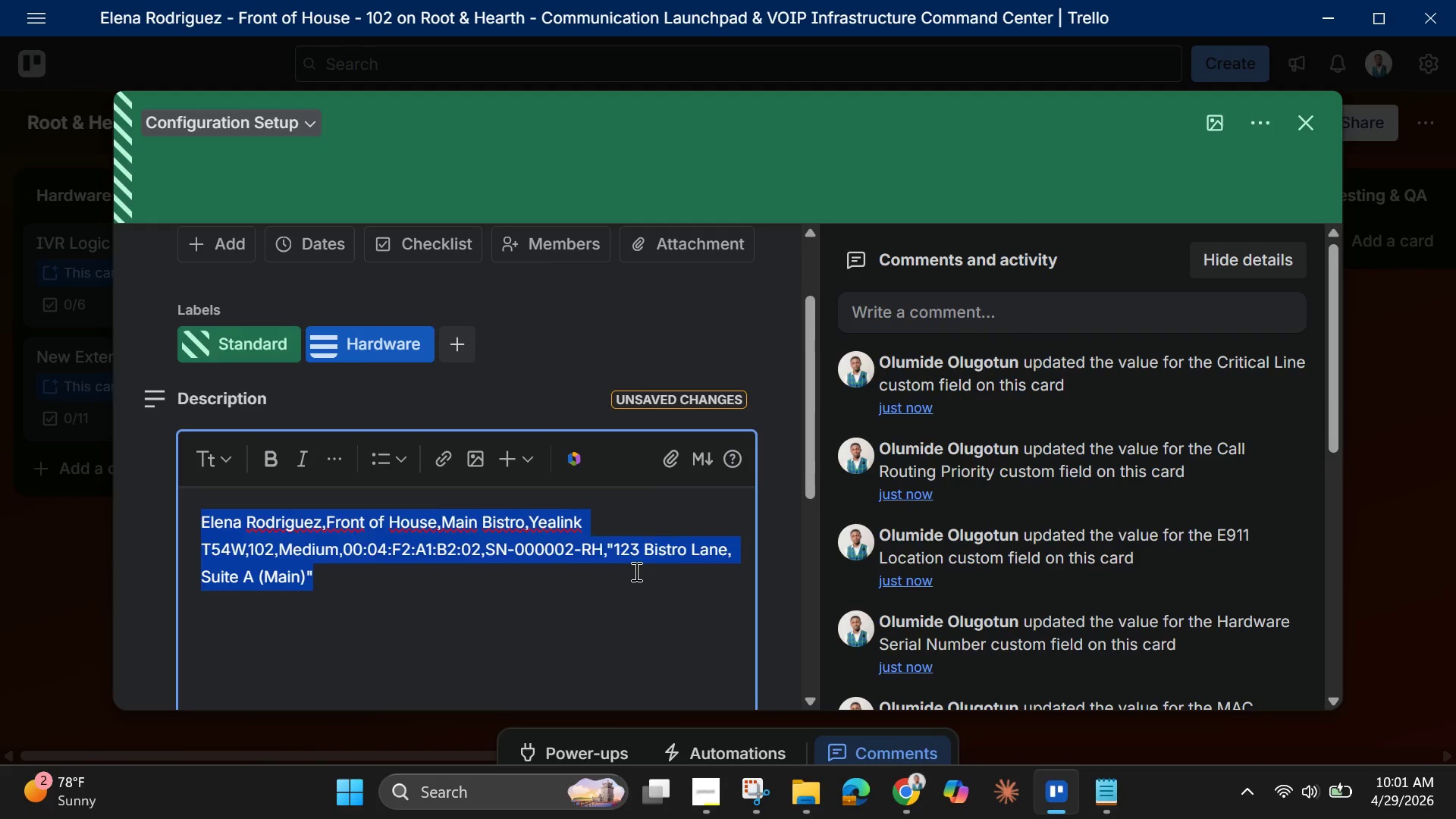 
key(Backspace)
 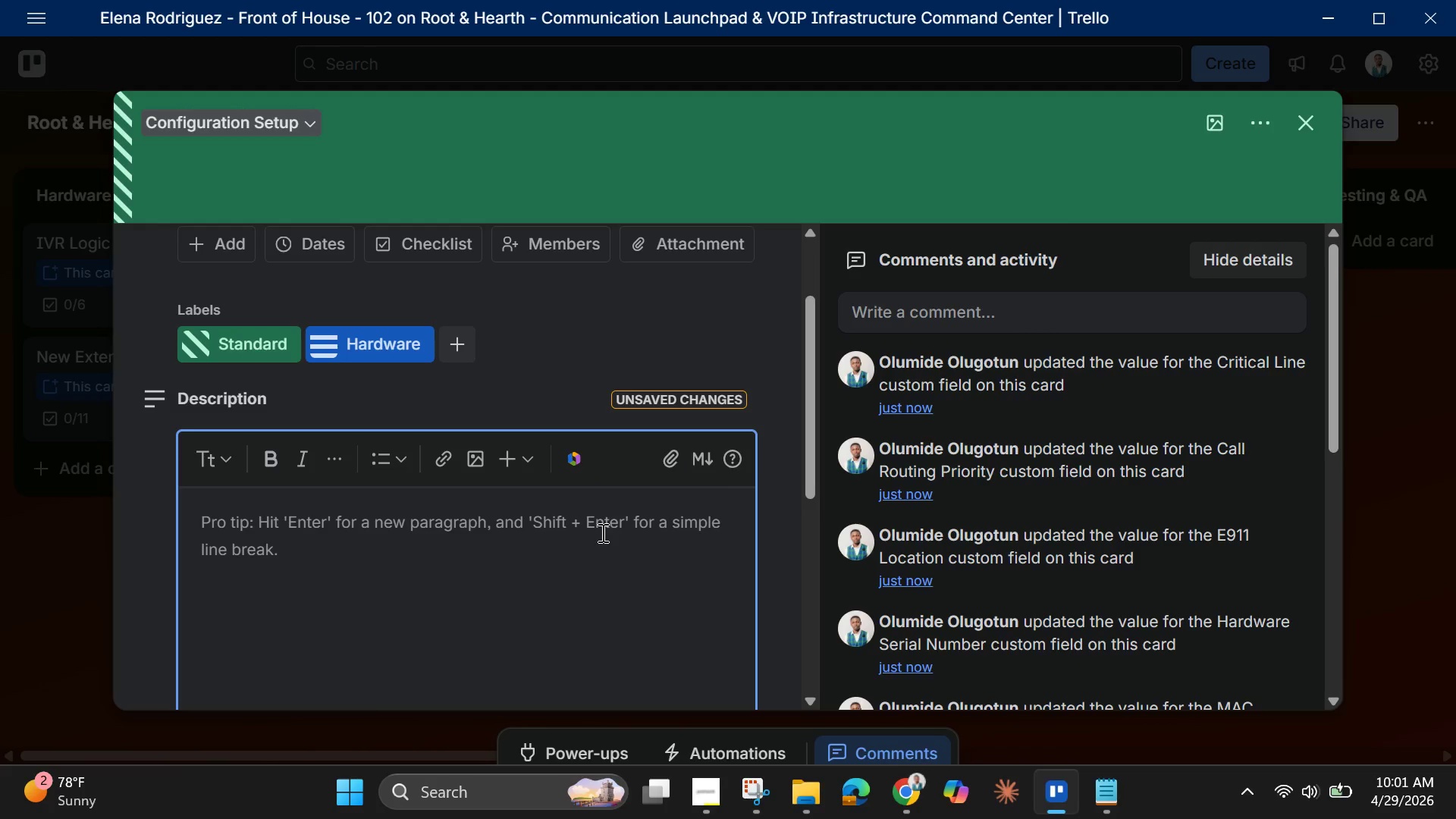 
wait(21.53)
 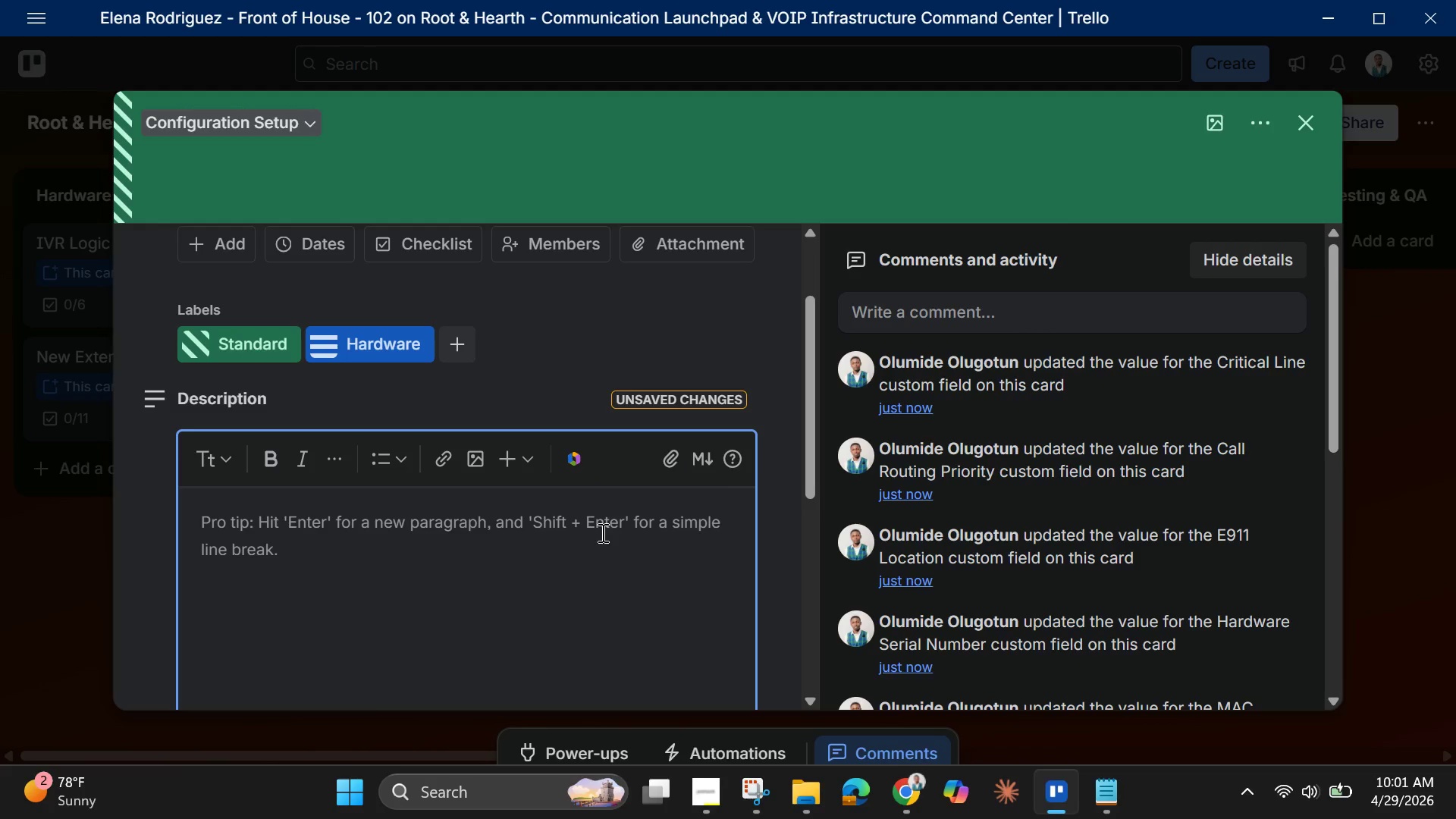 
left_click([907, 789])
 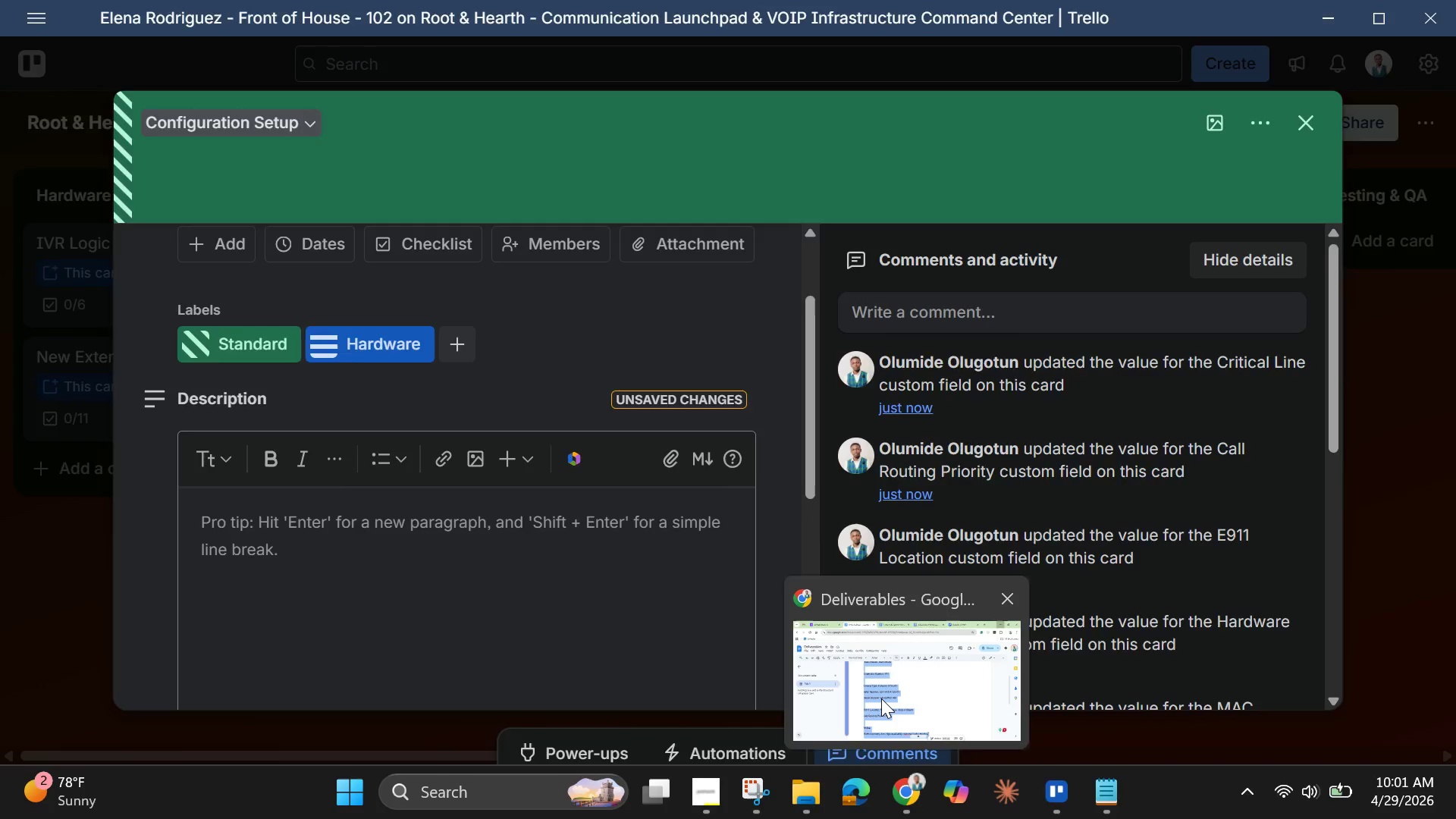 
left_click([881, 698])
 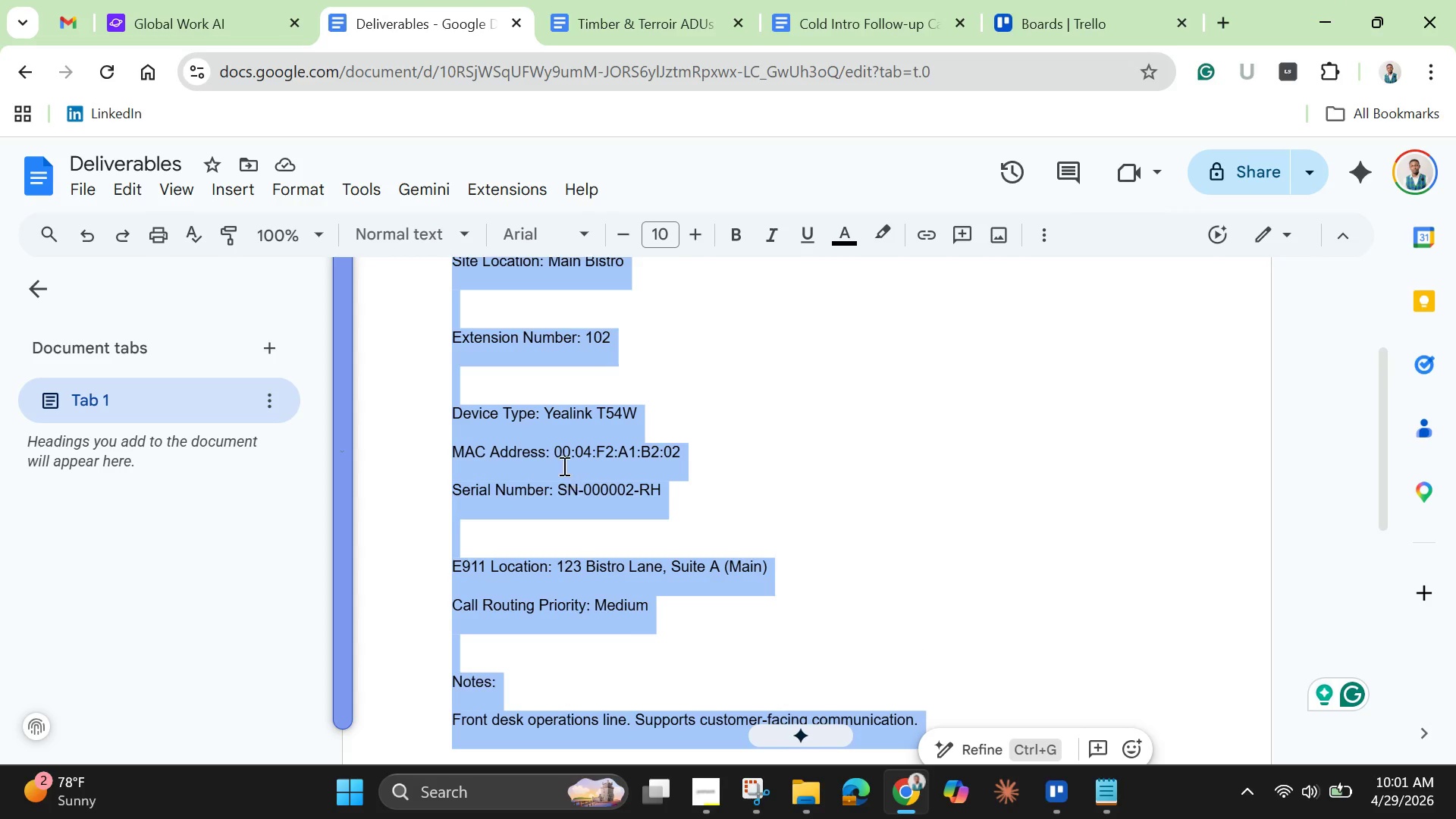 
left_click([563, 466])
 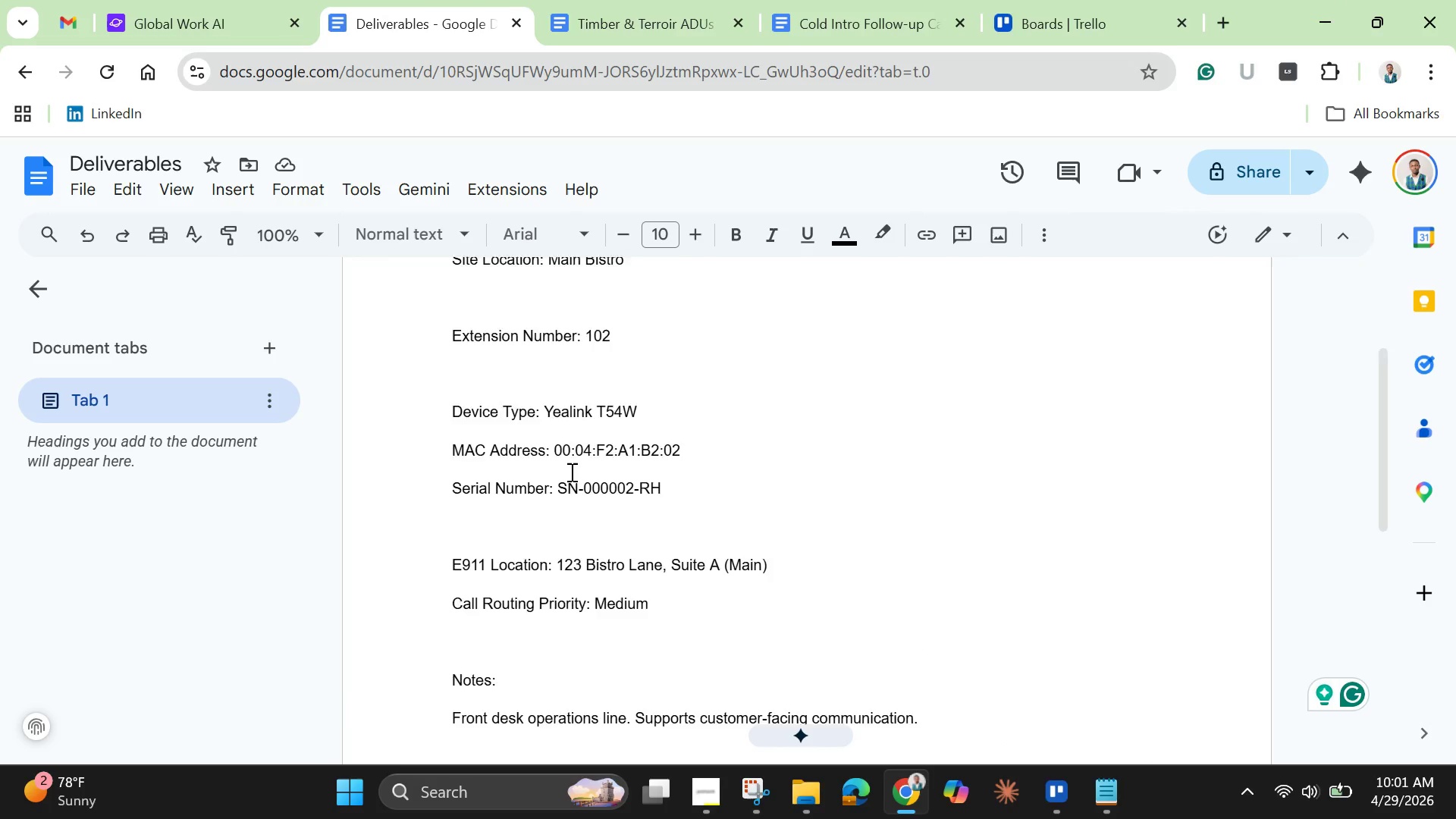 
scroll: coordinate [570, 472], scroll_direction: up, amount: 1.0
 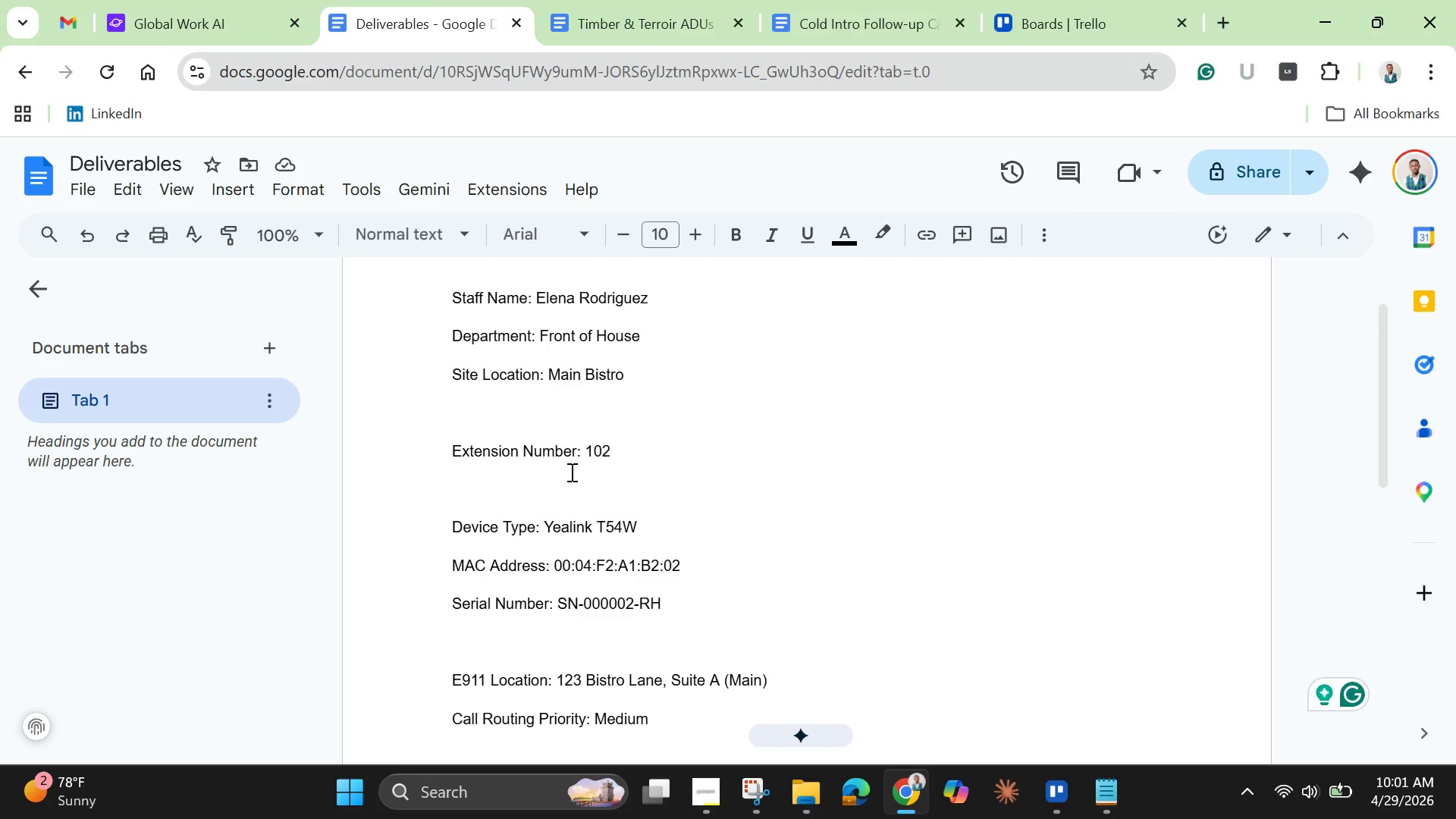 
hold_key(key=ControlLeft, duration=0.52)
 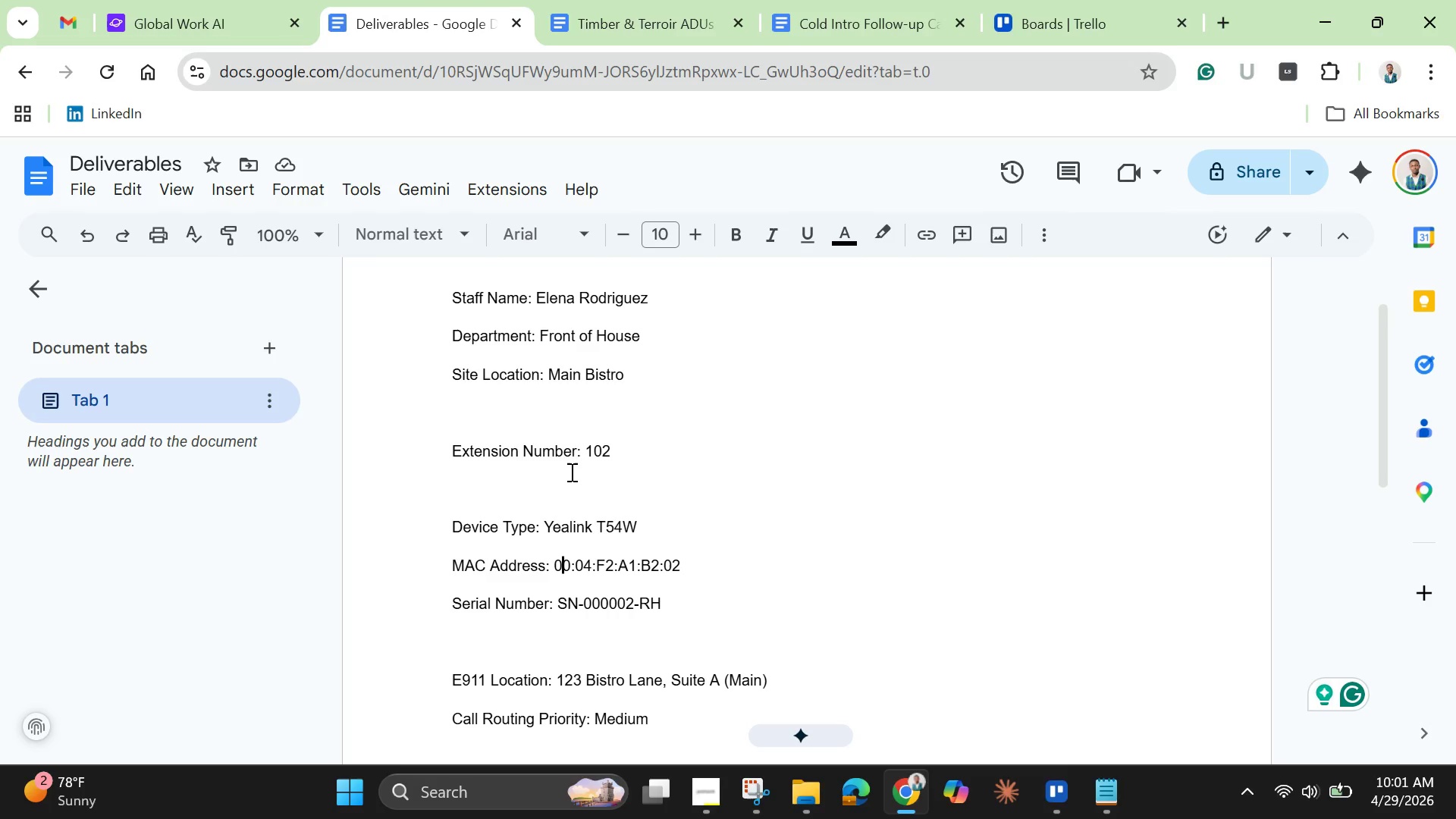 
key(Control+A)
 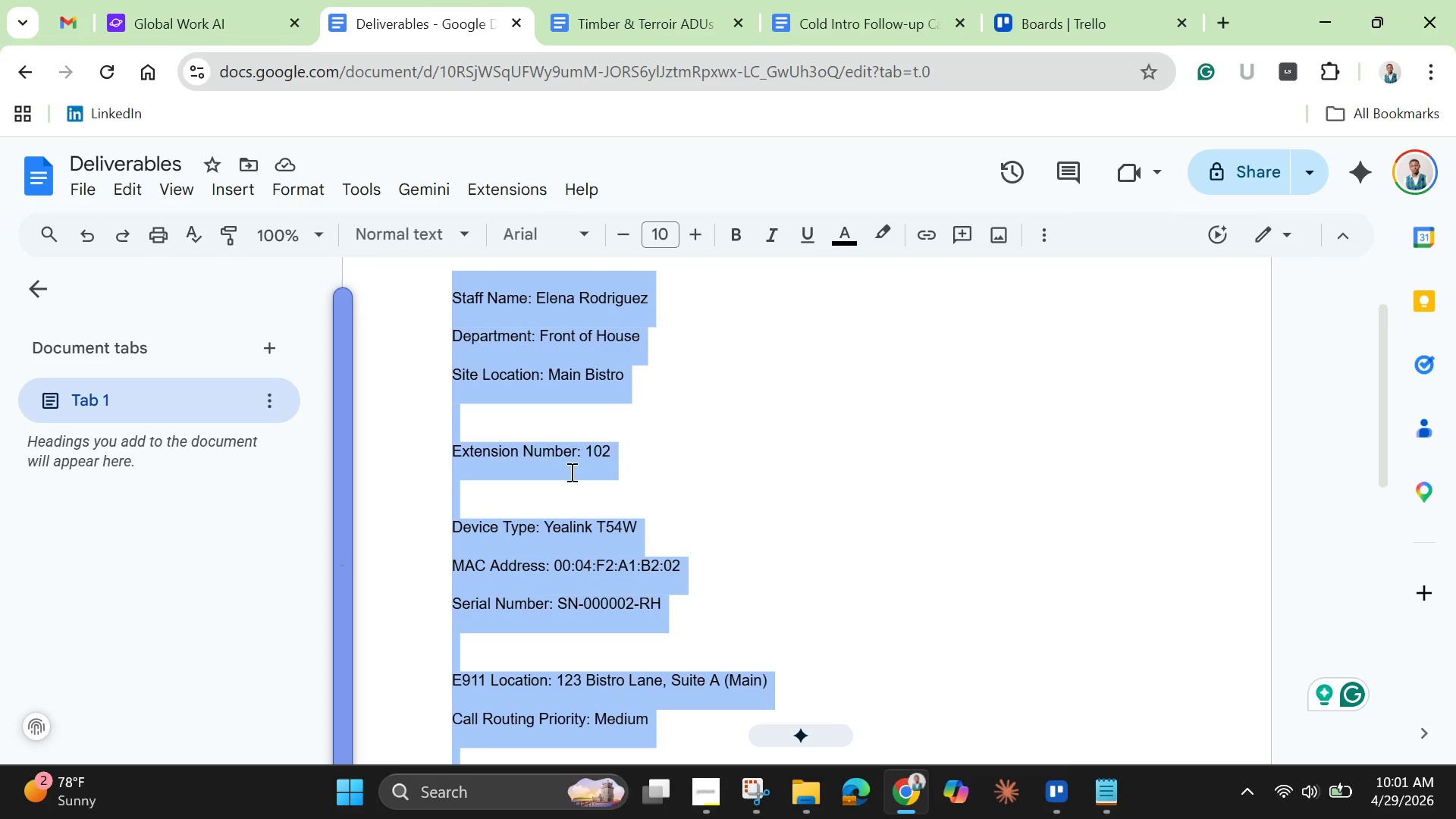 
key(Control+C)
 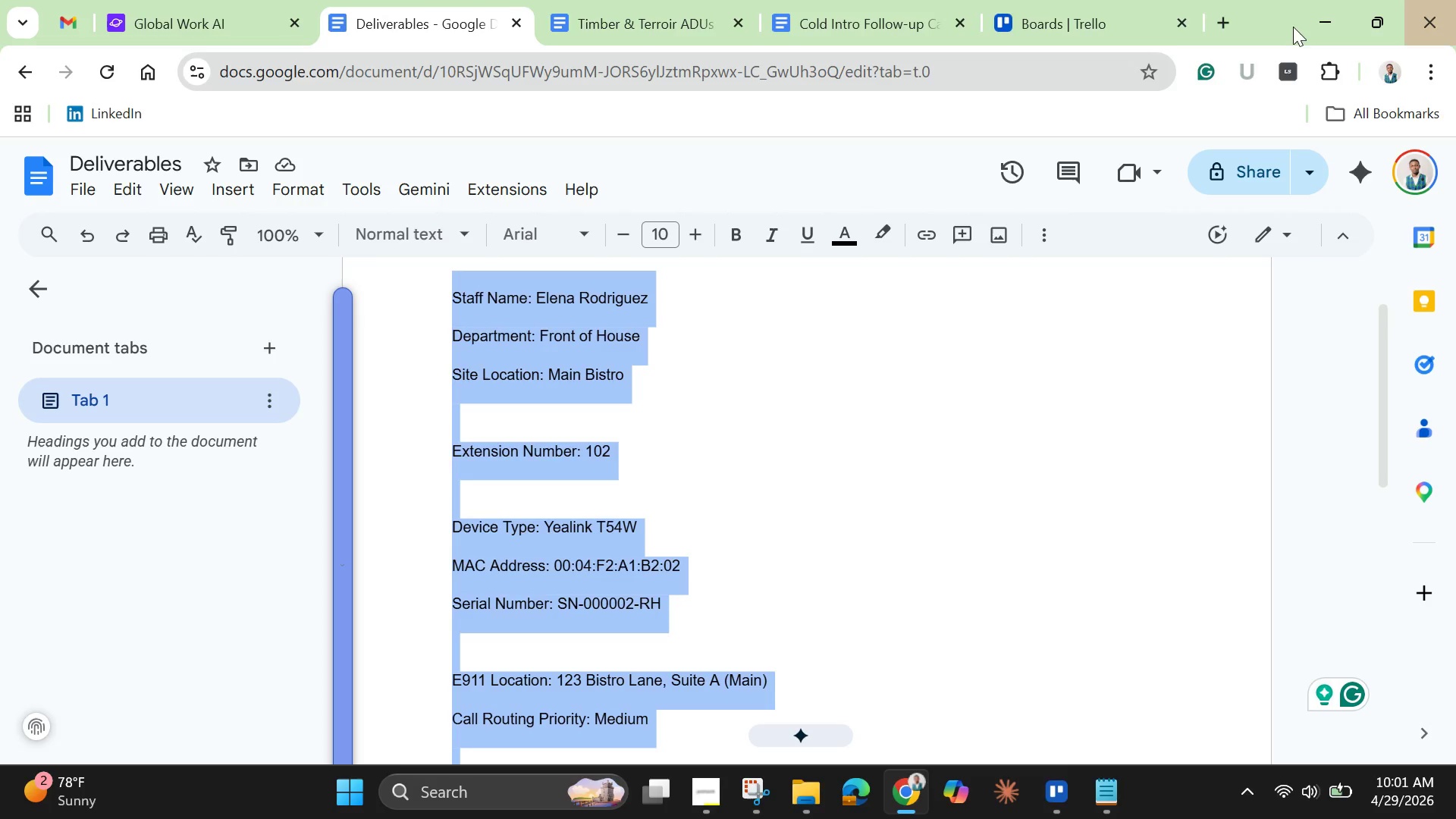 
left_click([1326, 19])
 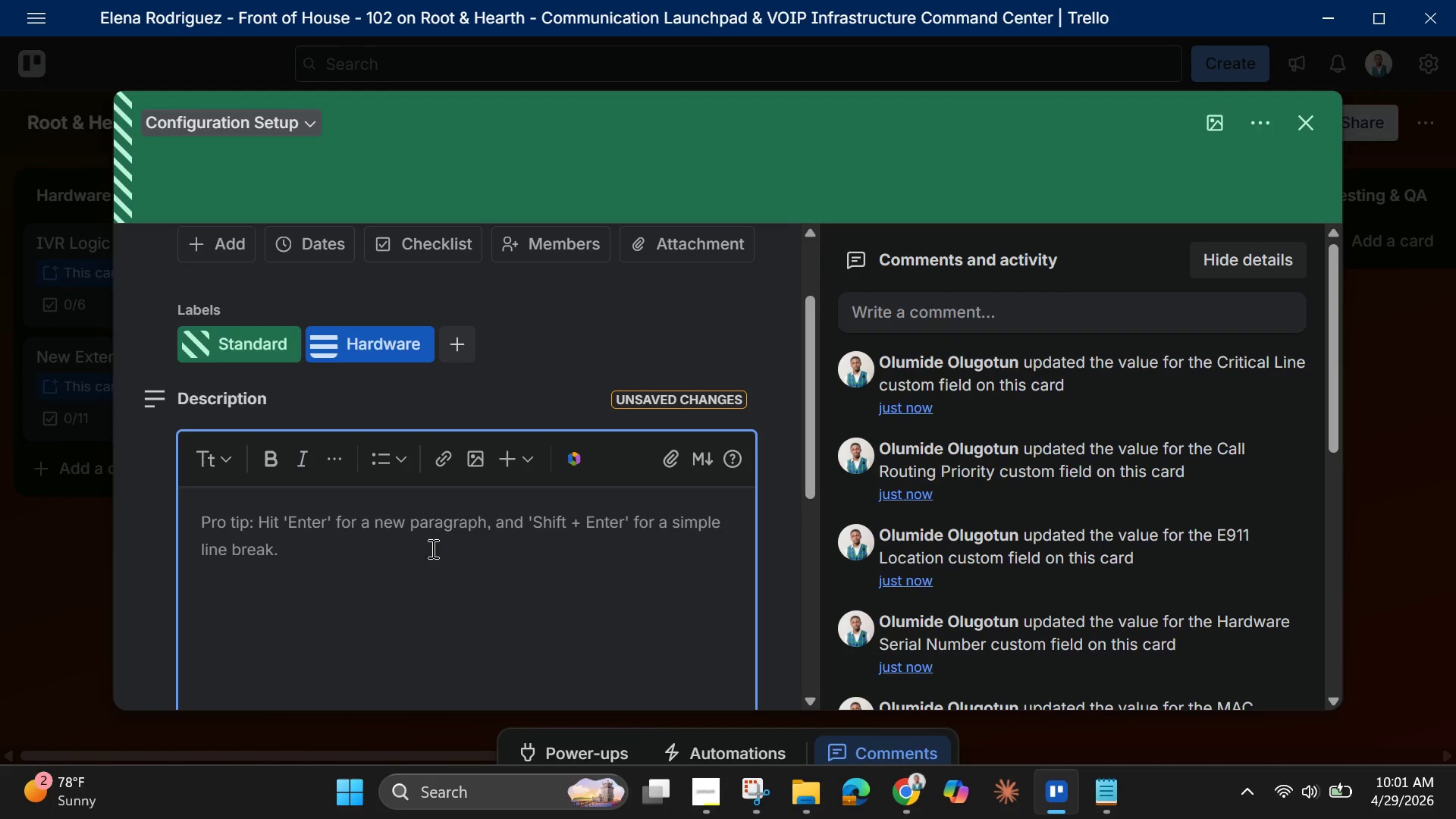 
left_click([414, 536])
 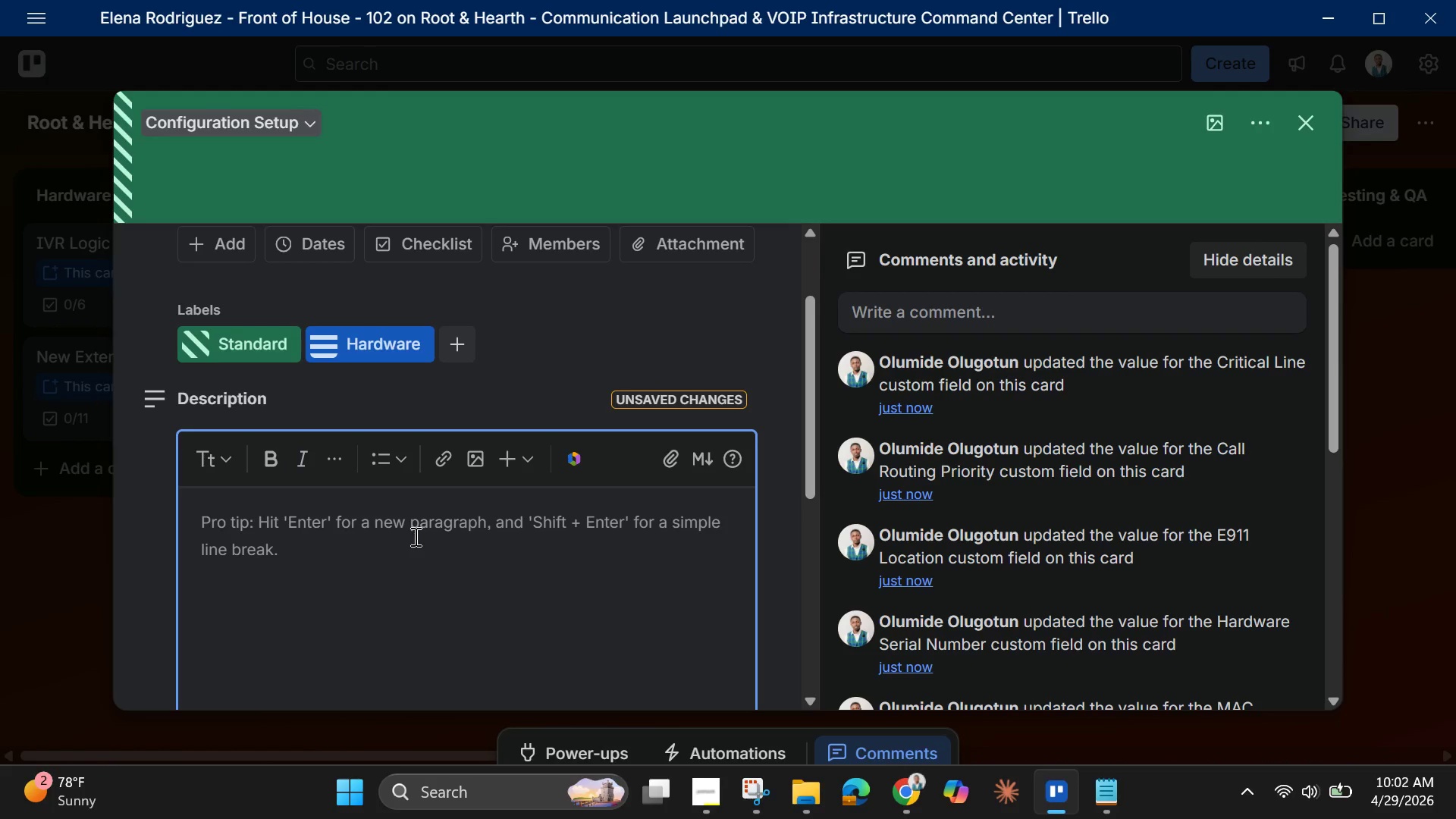 
key(Control+V)
 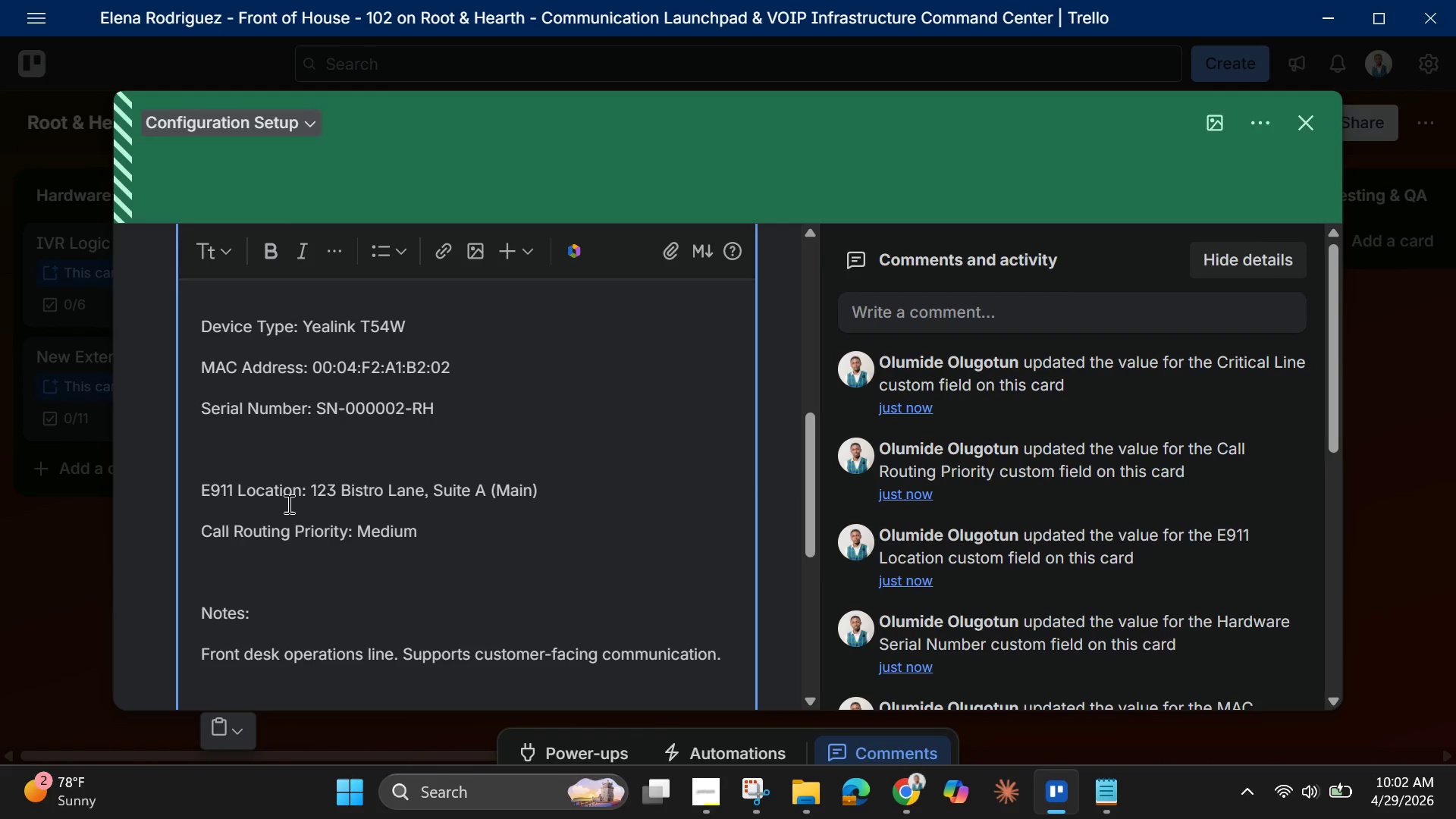 
scroll: coordinate [322, 519], scroll_direction: down, amount: 5.0
 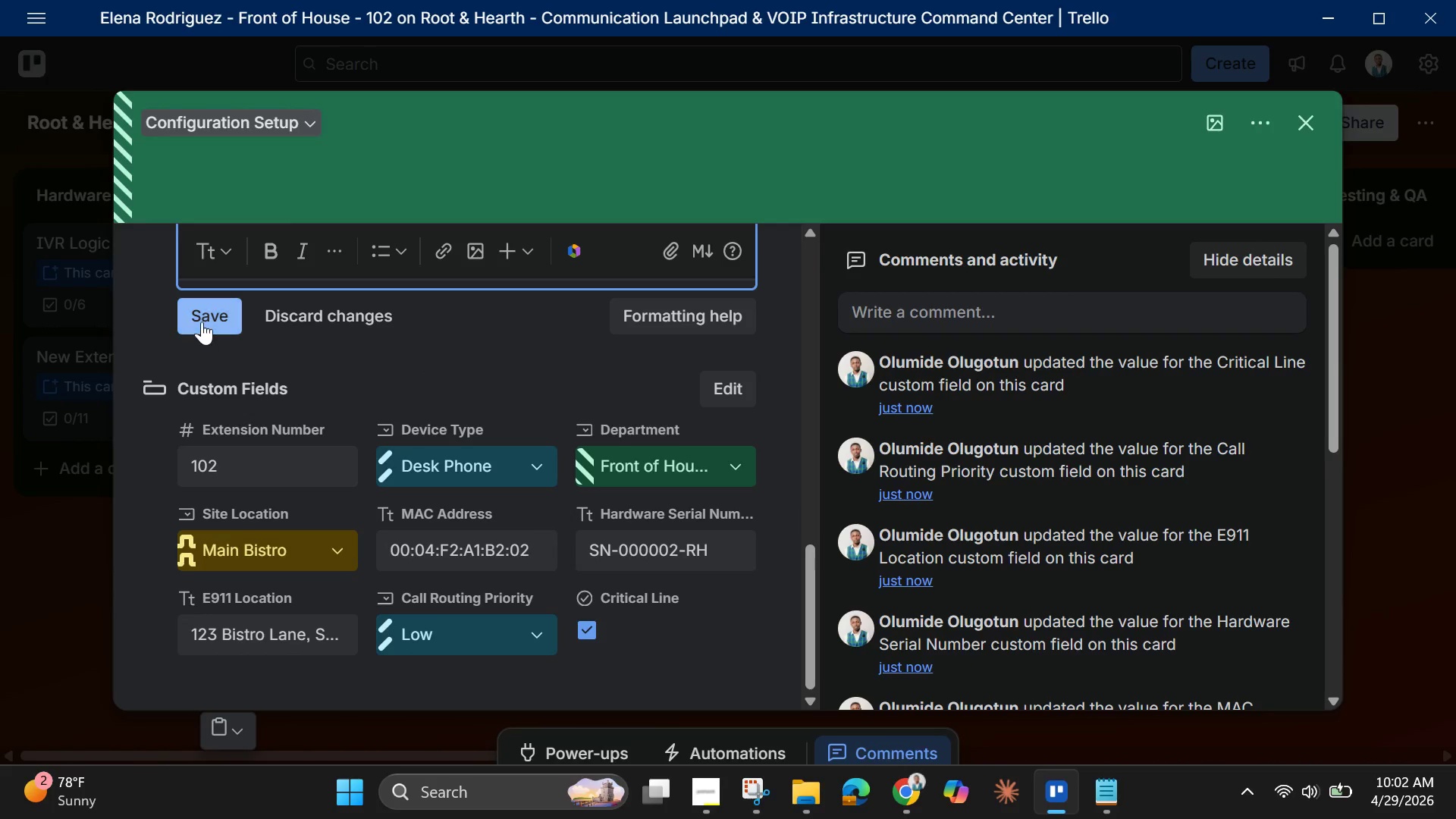 
left_click([204, 323])
 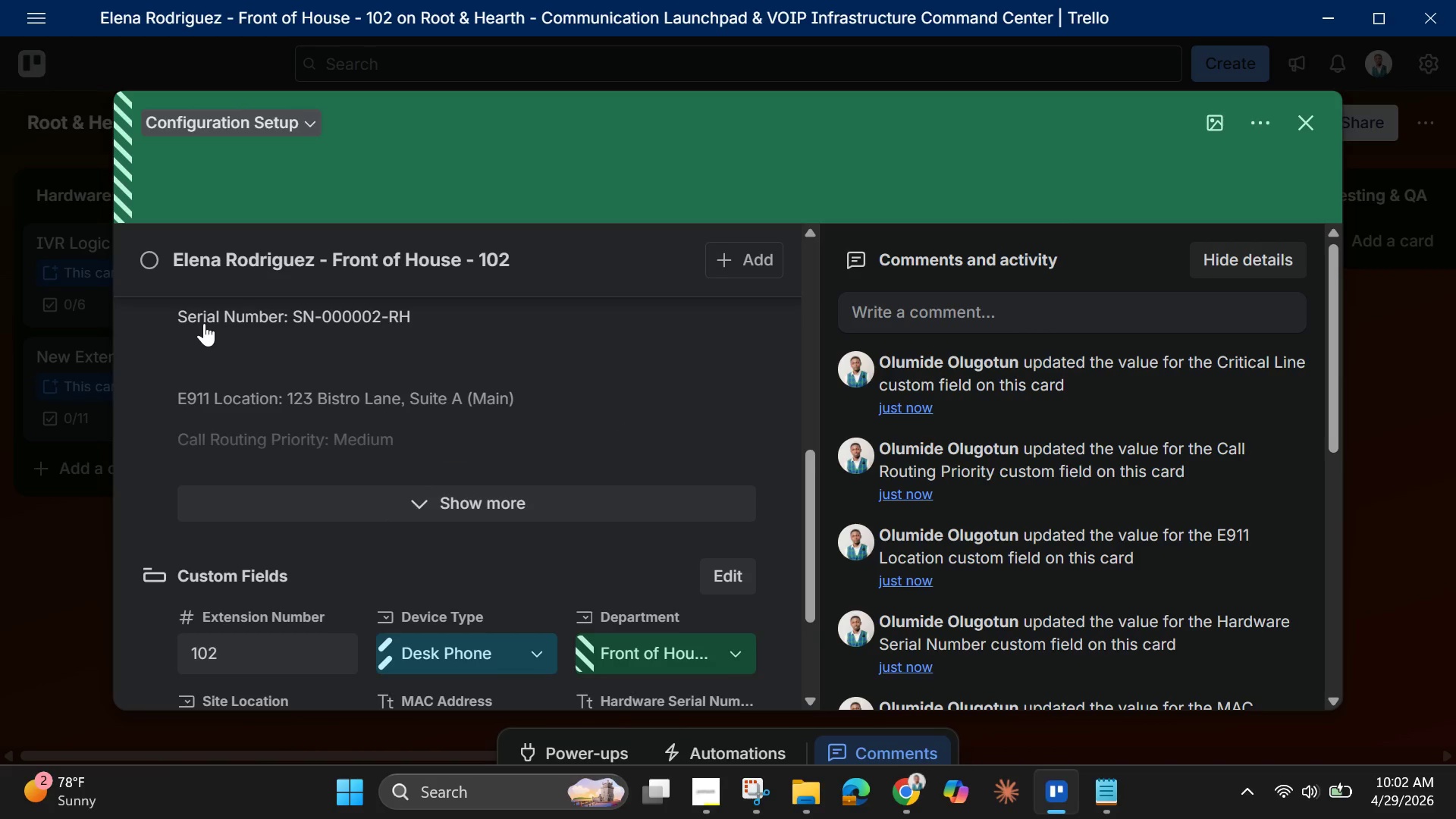 
wait(9.19)
 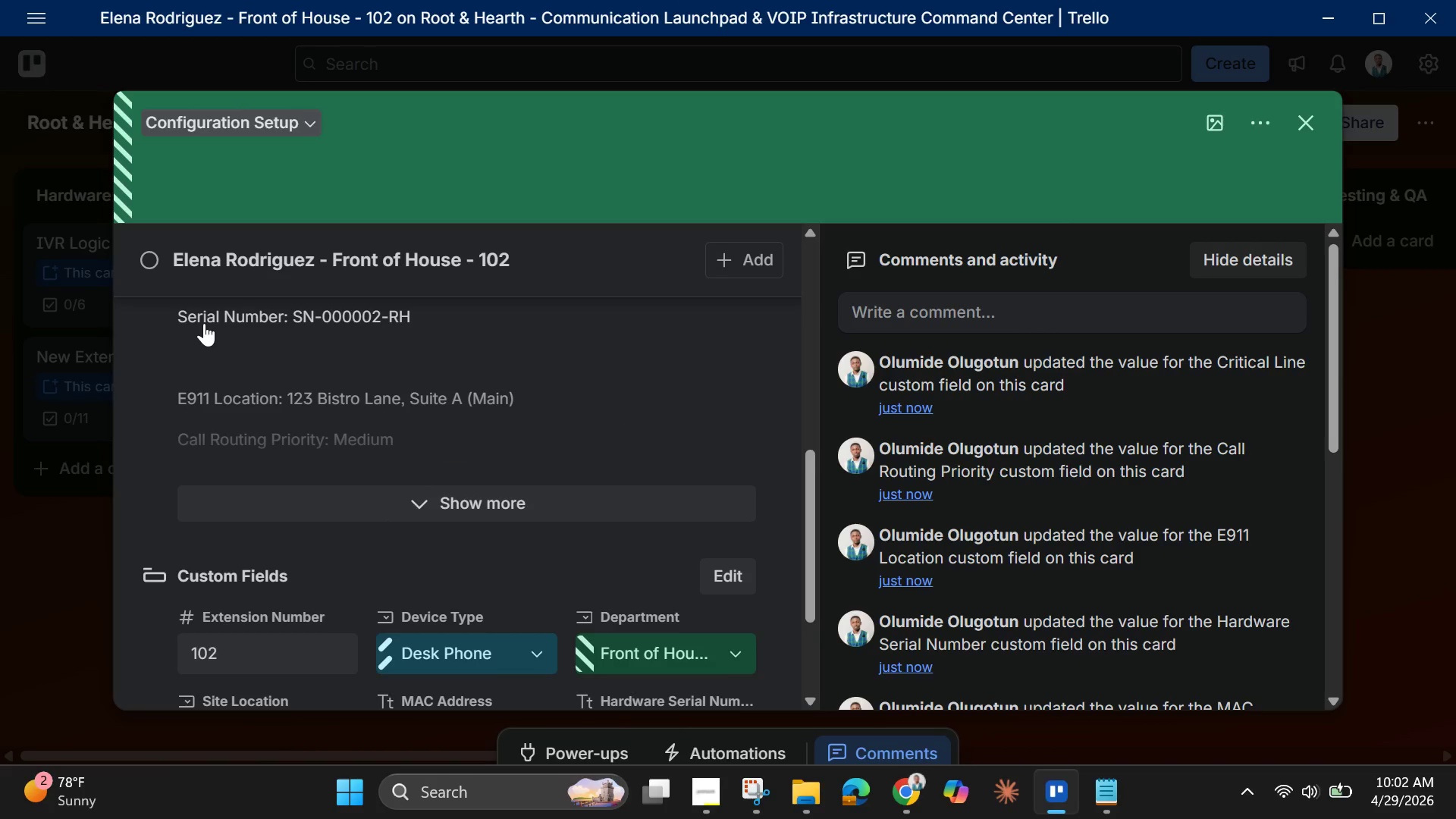 
scroll: coordinate [655, 642], scroll_direction: down, amount: 4.0
 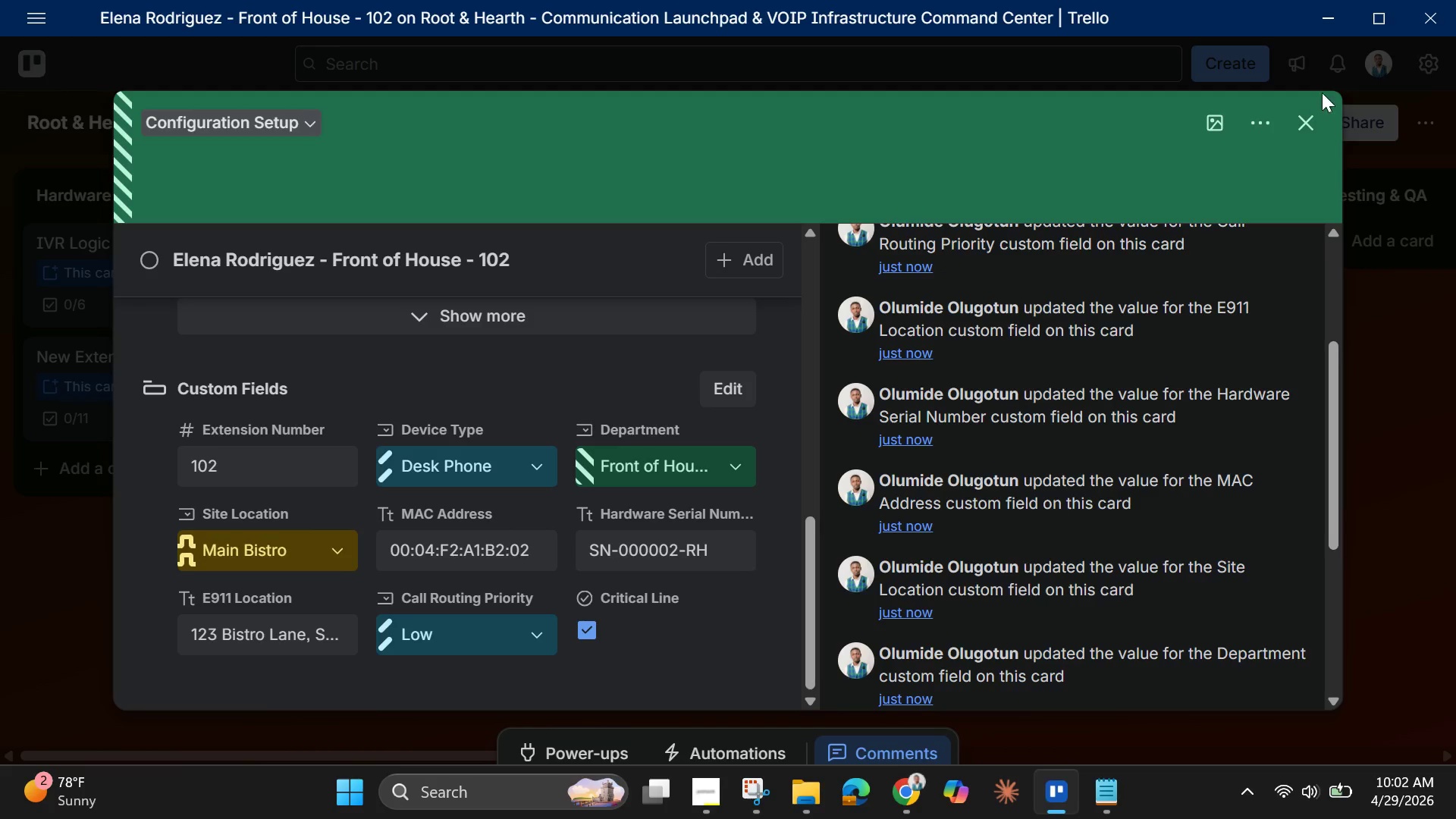 
left_click([1316, 140])
 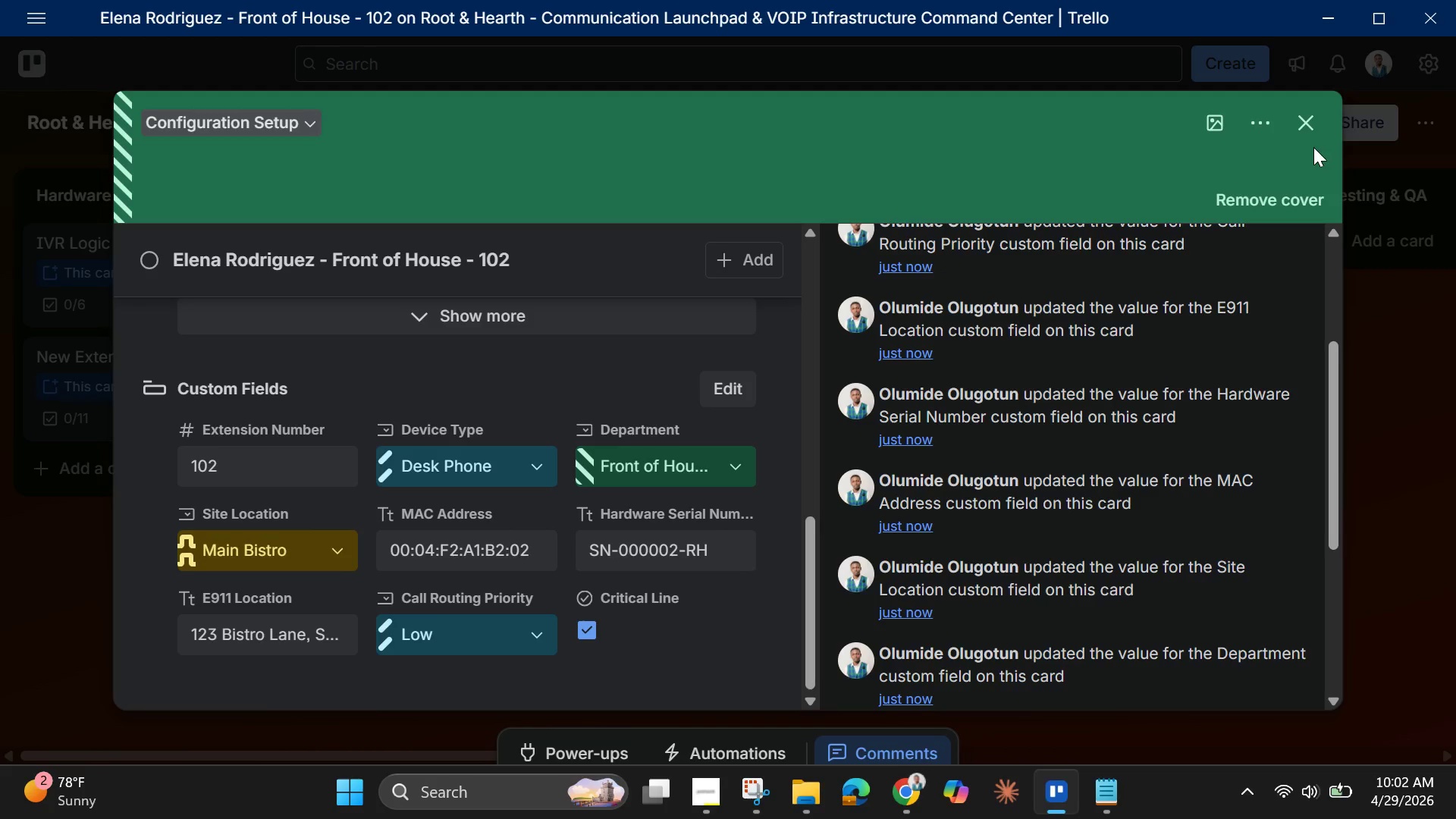 
wait(10.84)
 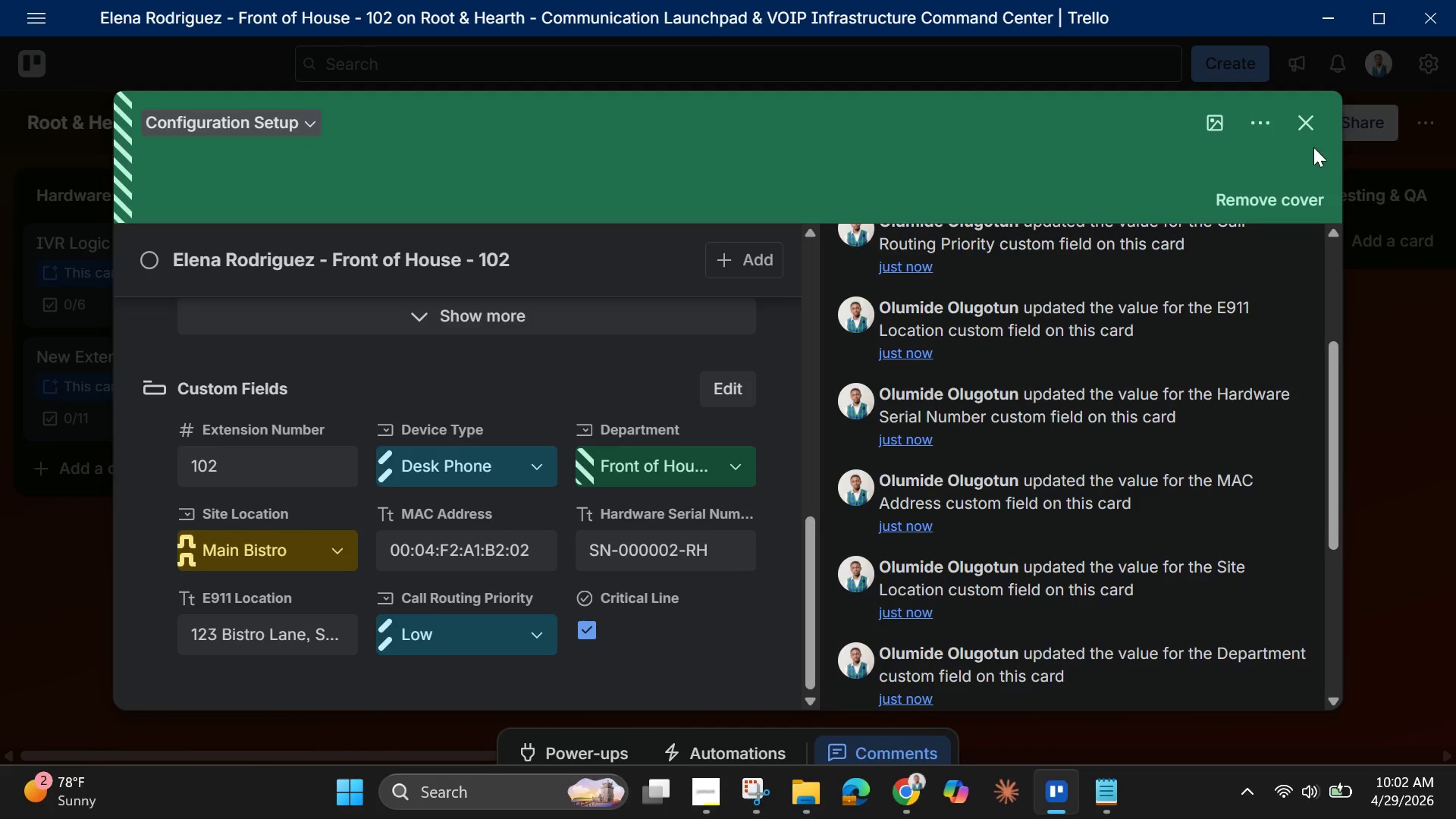 
left_click_drag(start_coordinate=[810, 632], to_coordinate=[814, 340])
 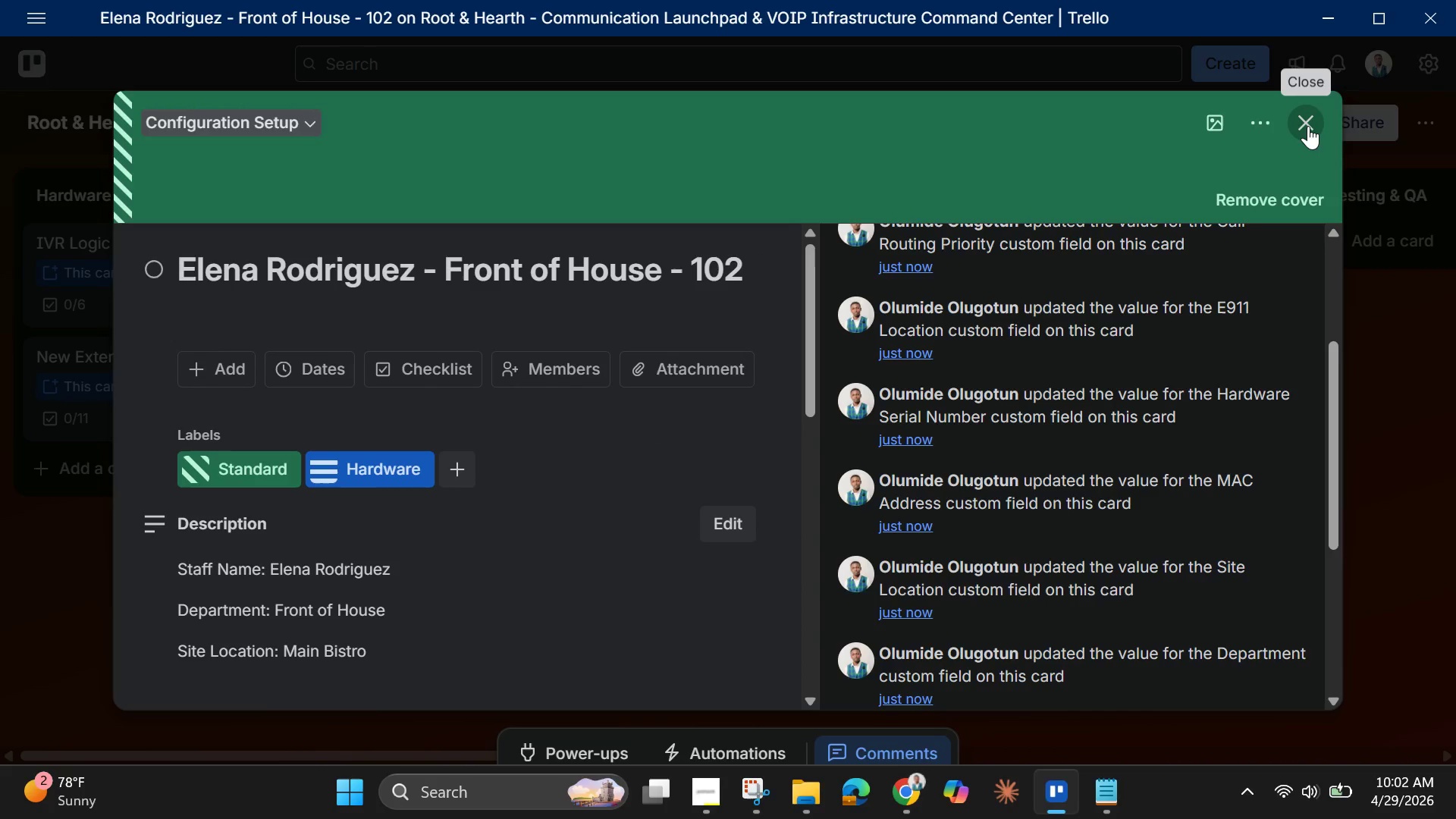 
left_click([1308, 126])
 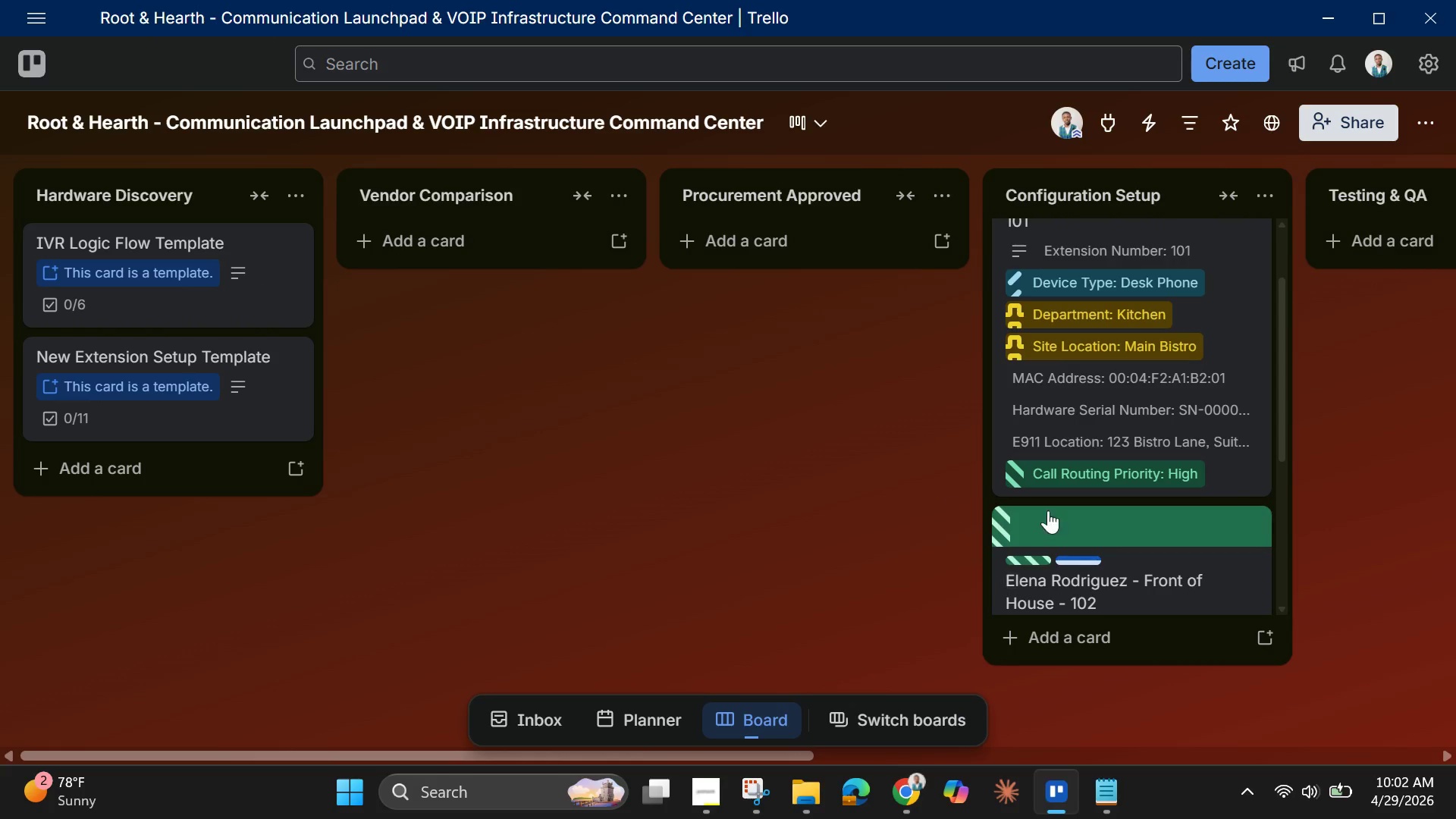 
scroll: coordinate [1095, 510], scroll_direction: down, amount: 4.0
 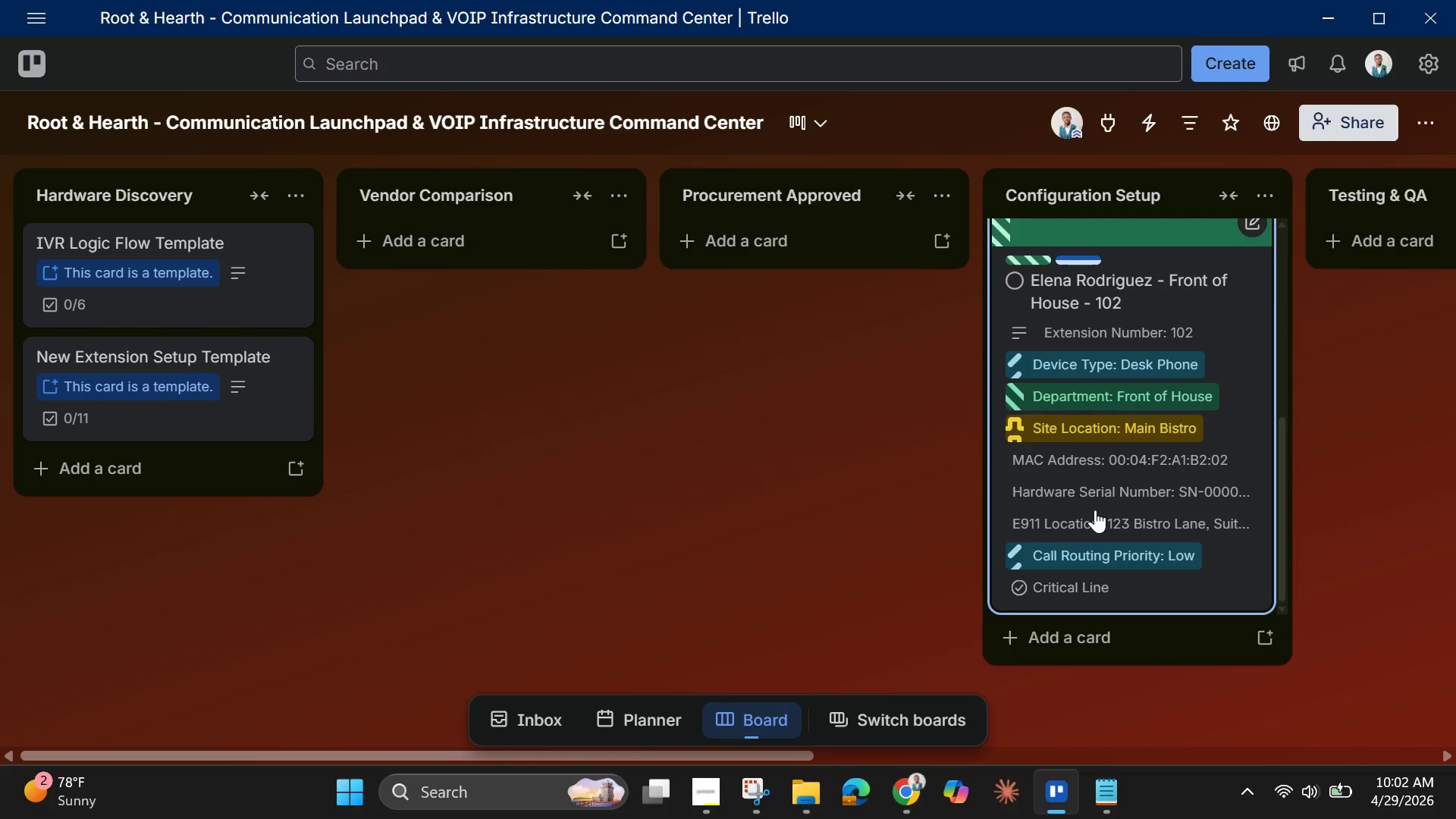 
scroll: coordinate [1095, 510], scroll_direction: up, amount: 3.0
 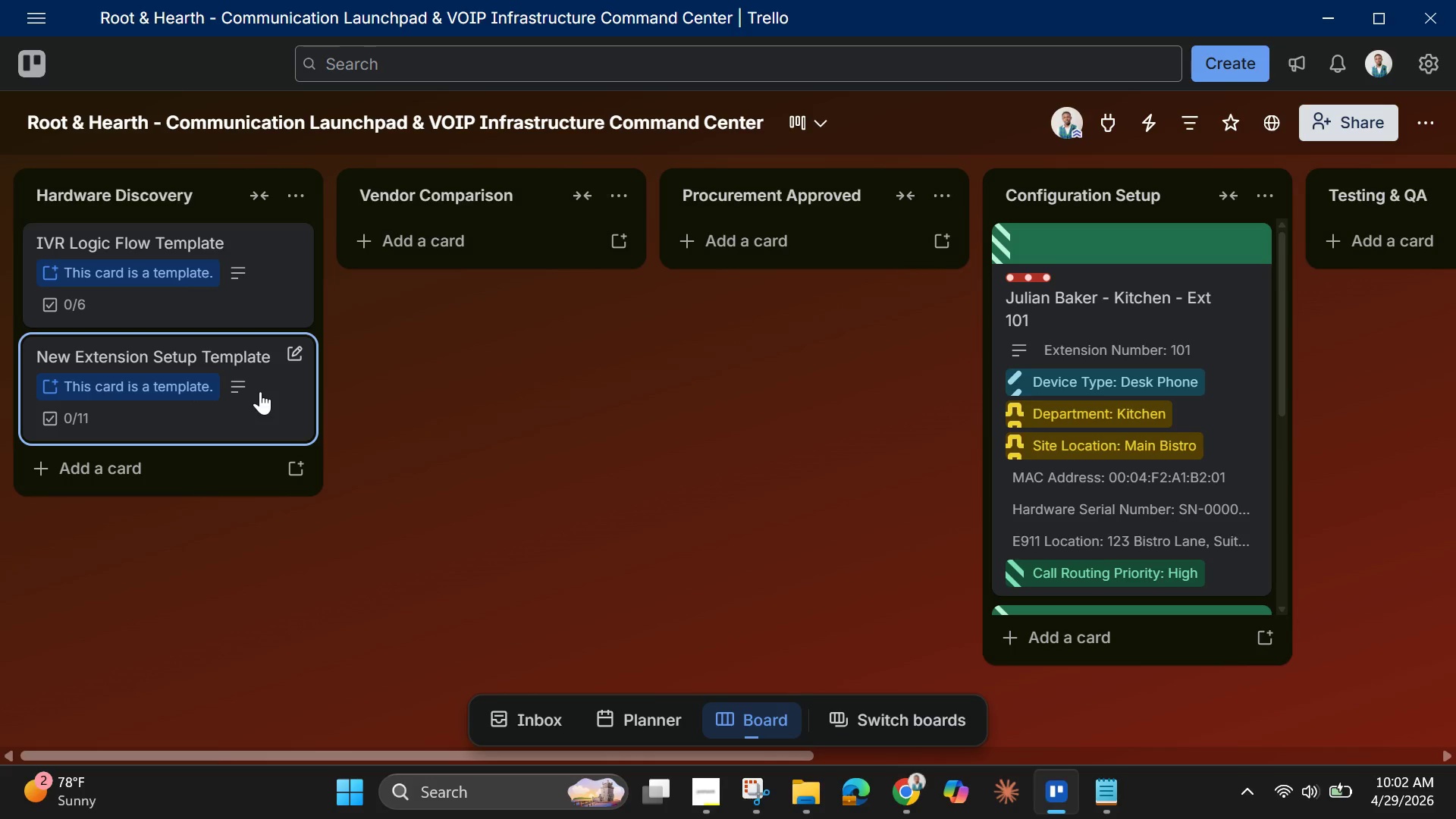 
wait(17.16)
 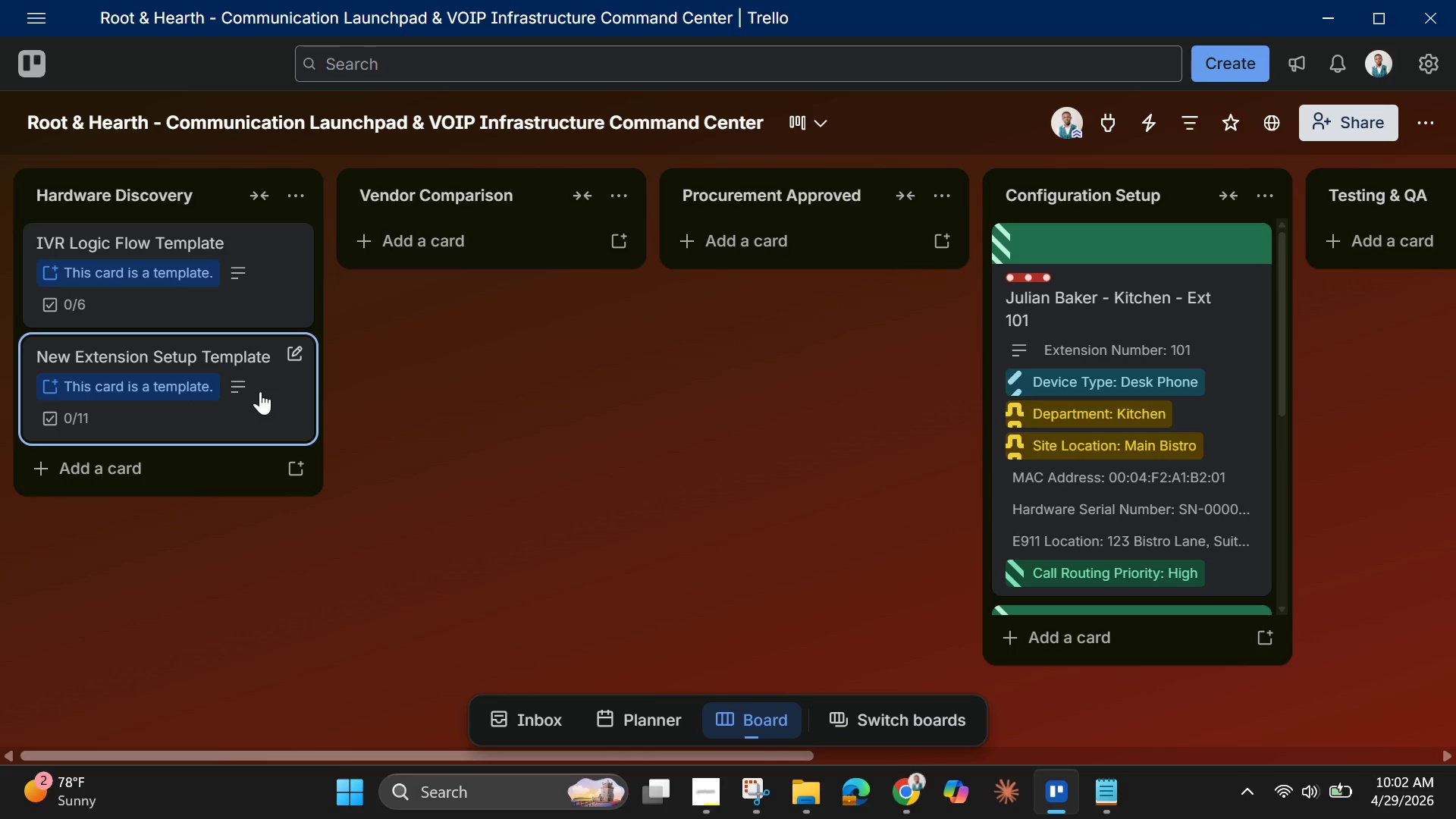 
scroll: coordinate [1108, 453], scroll_direction: down, amount: 14.0
 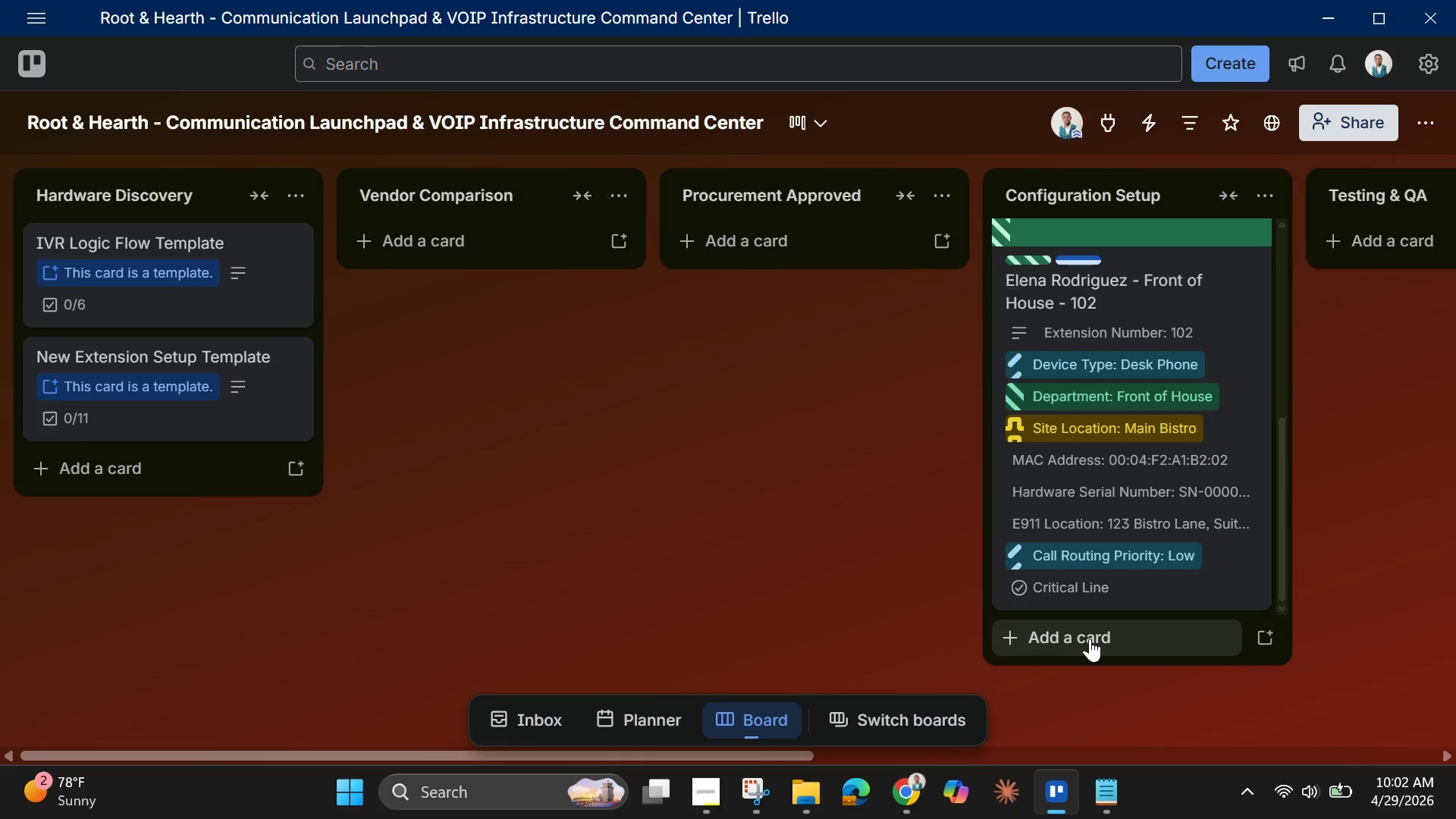 
left_click([1090, 639])
 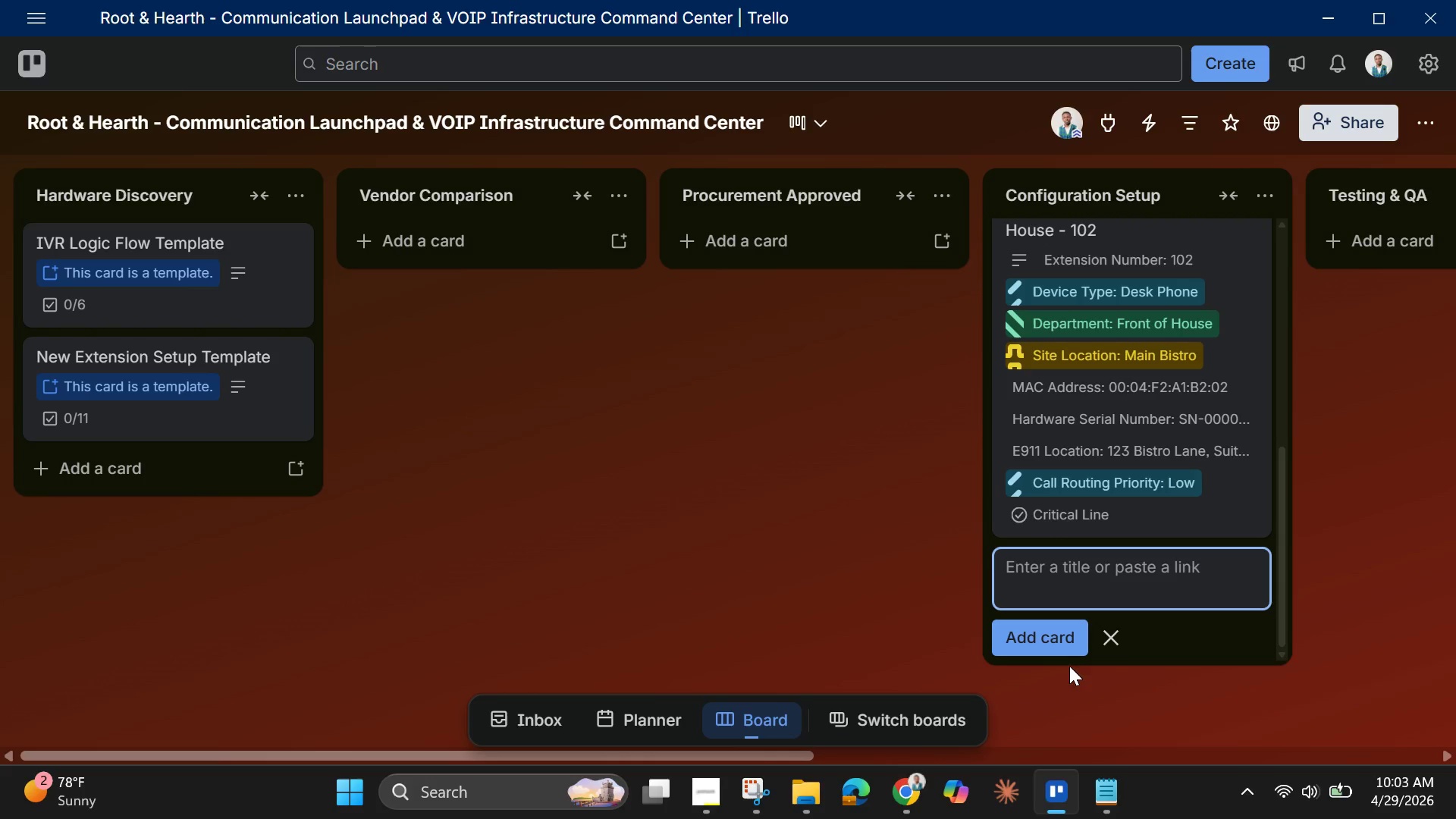 
wait(9.03)
 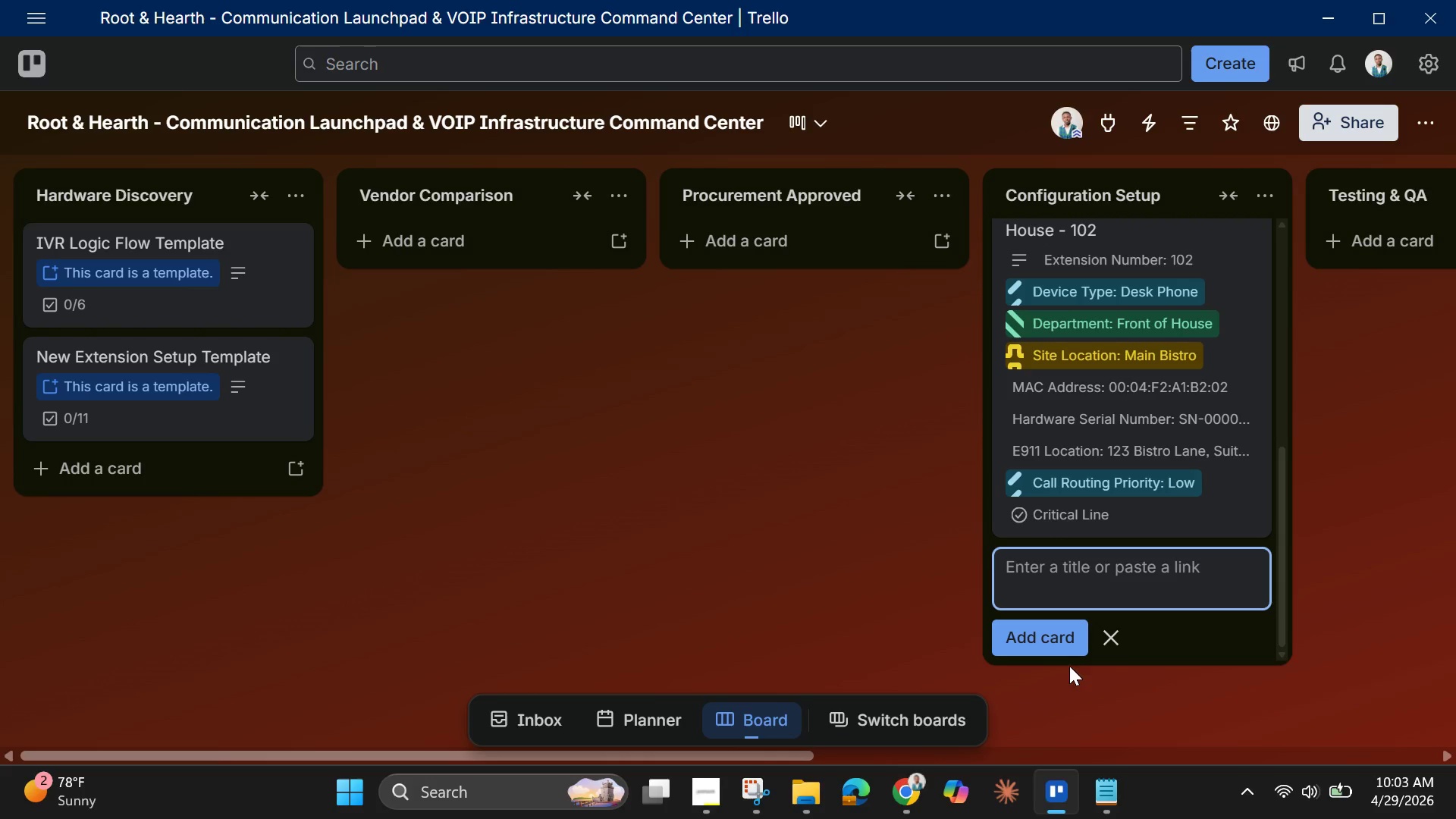 
scroll: coordinate [1159, 447], scroll_direction: up, amount: 2.0
 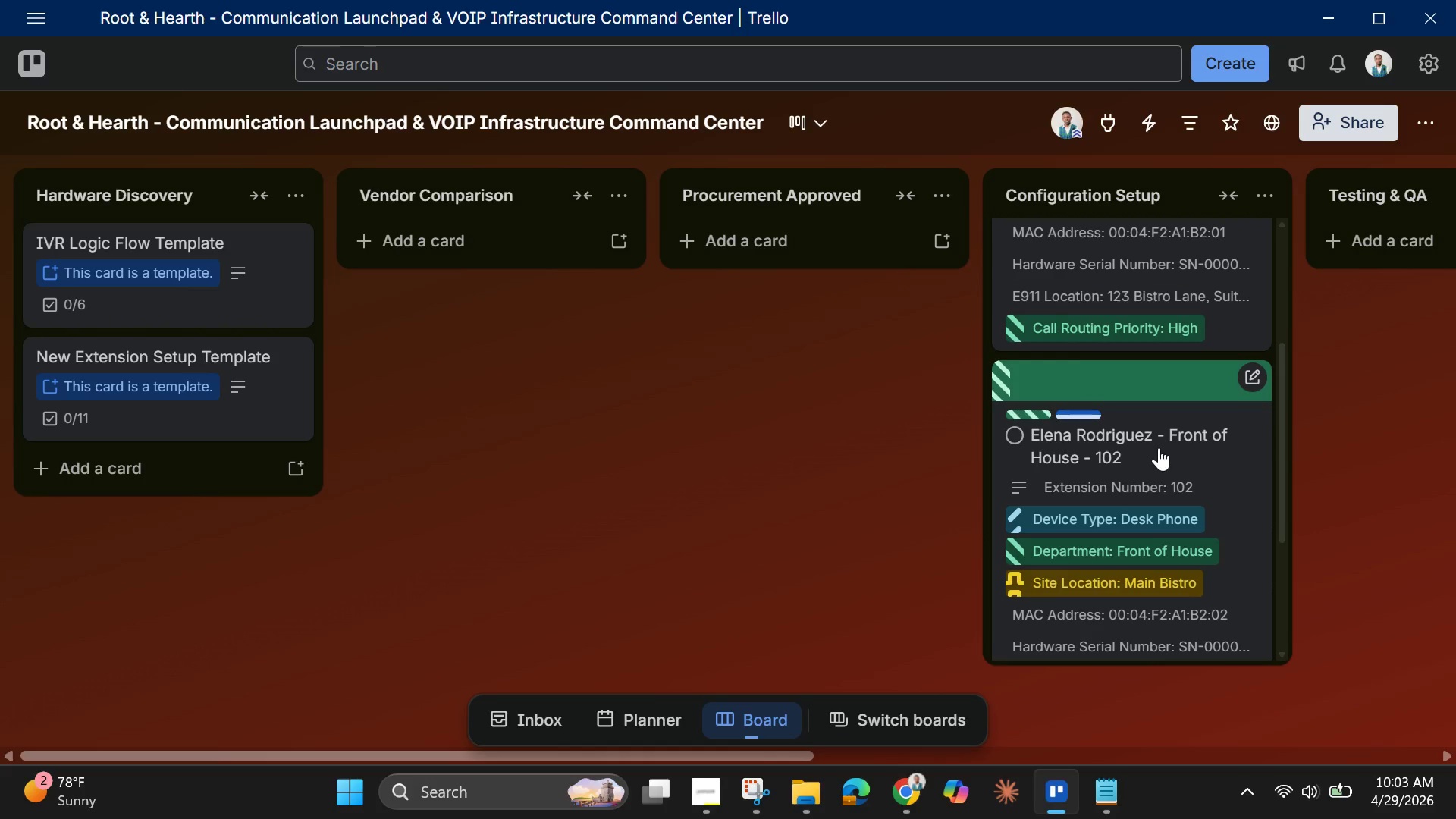 
scroll: coordinate [1157, 450], scroll_direction: down, amount: 6.0
 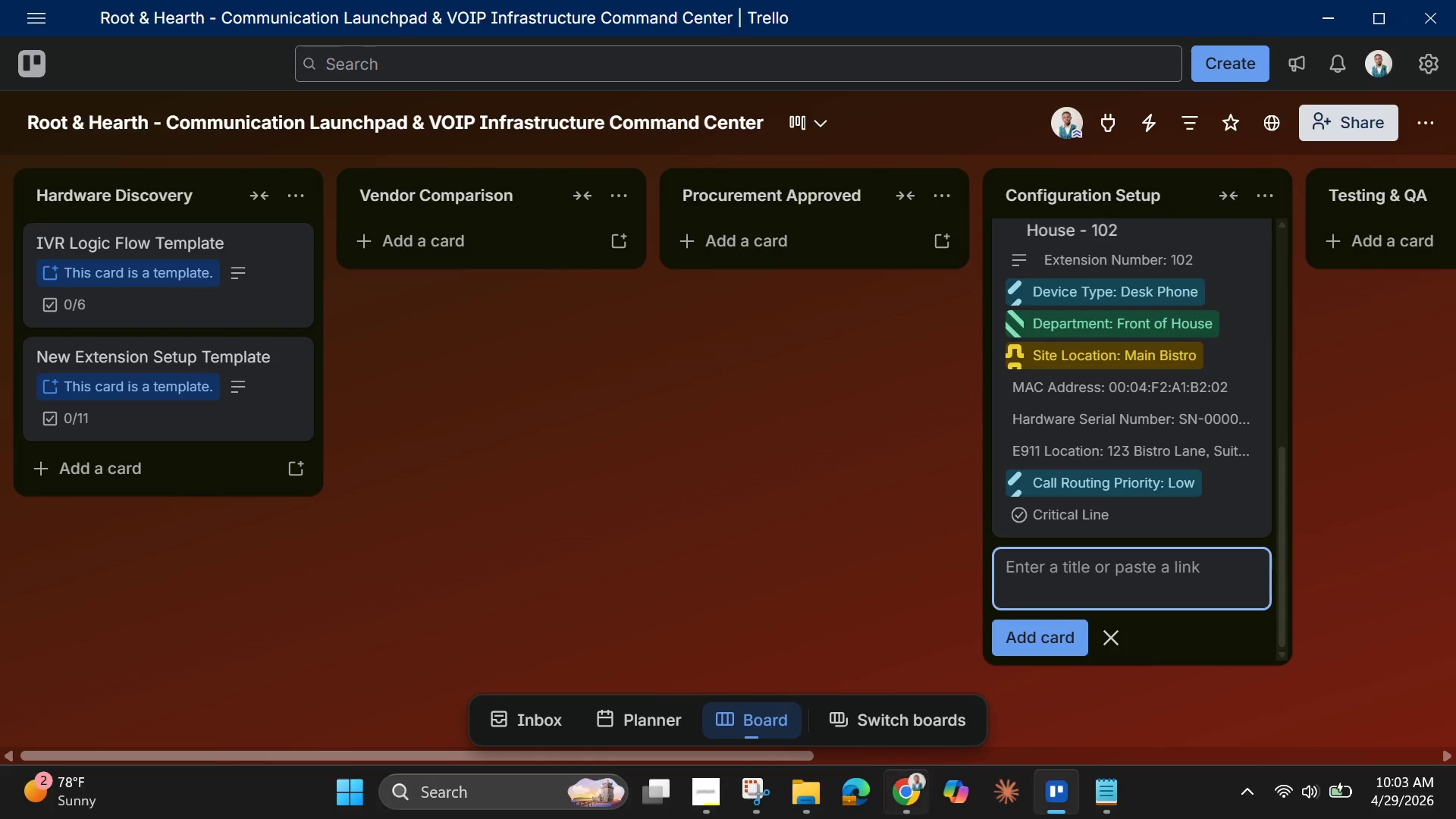 
wait(5.96)
 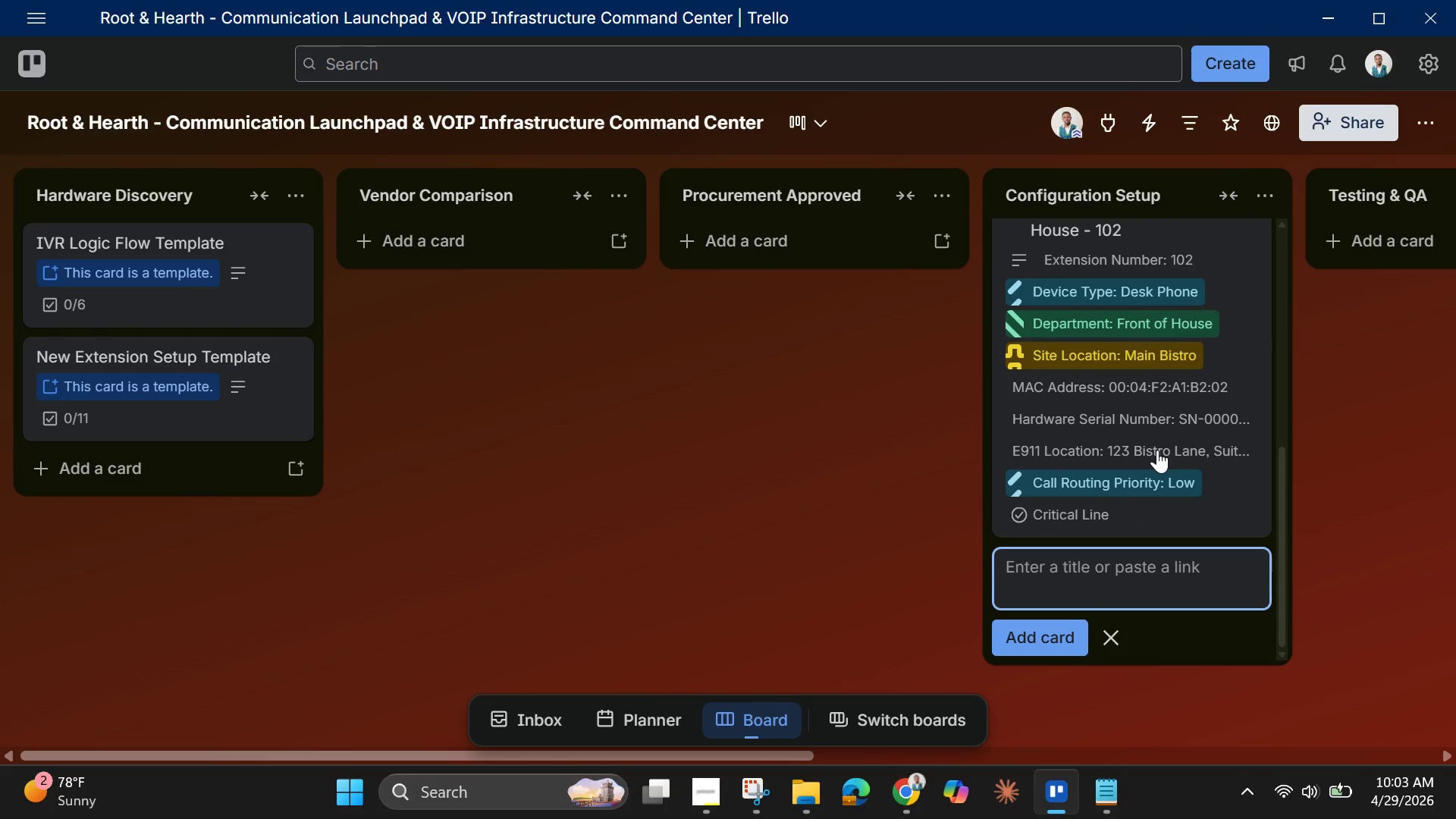 
left_click([1105, 793])
 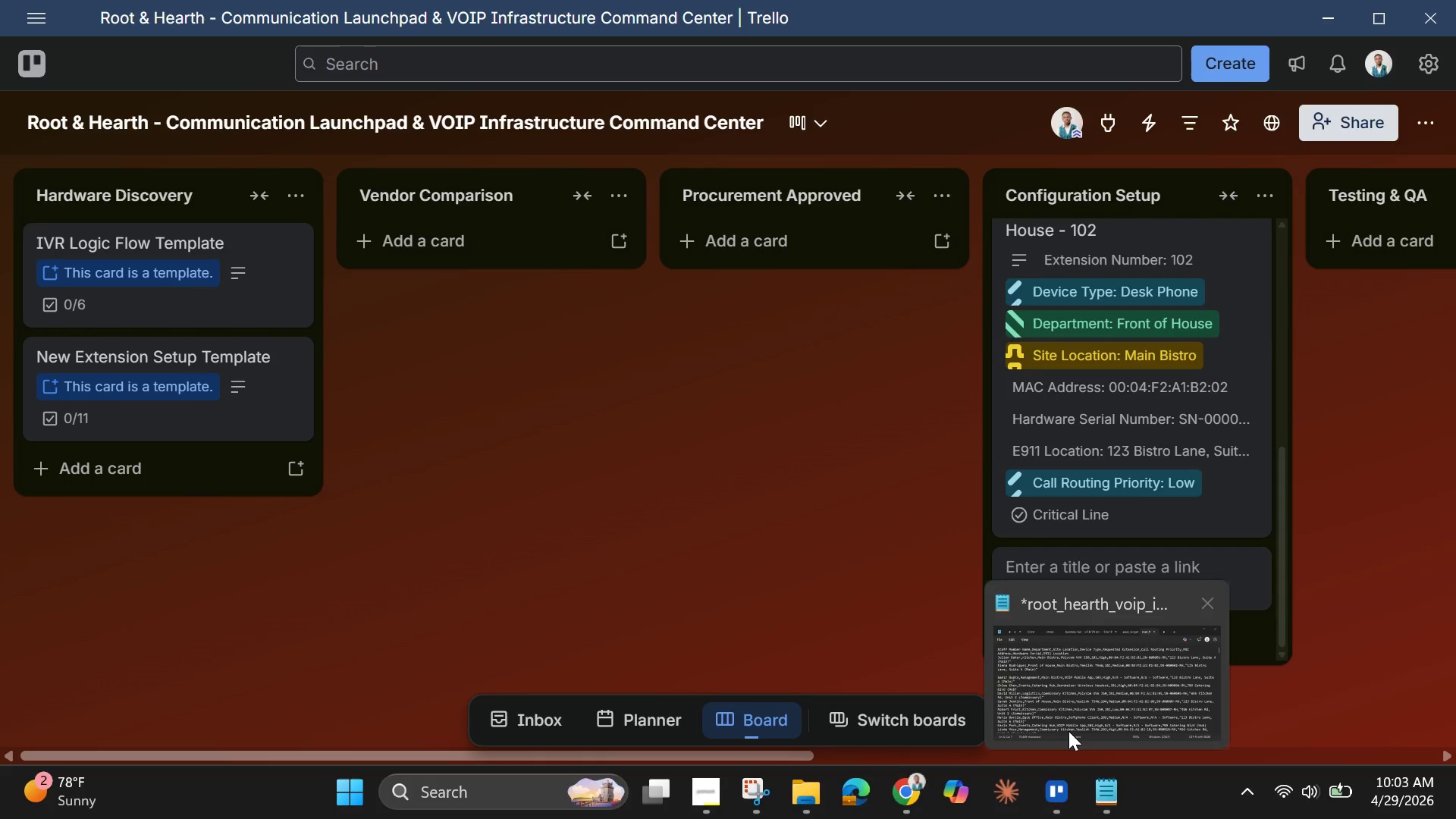 
left_click([1068, 723])
 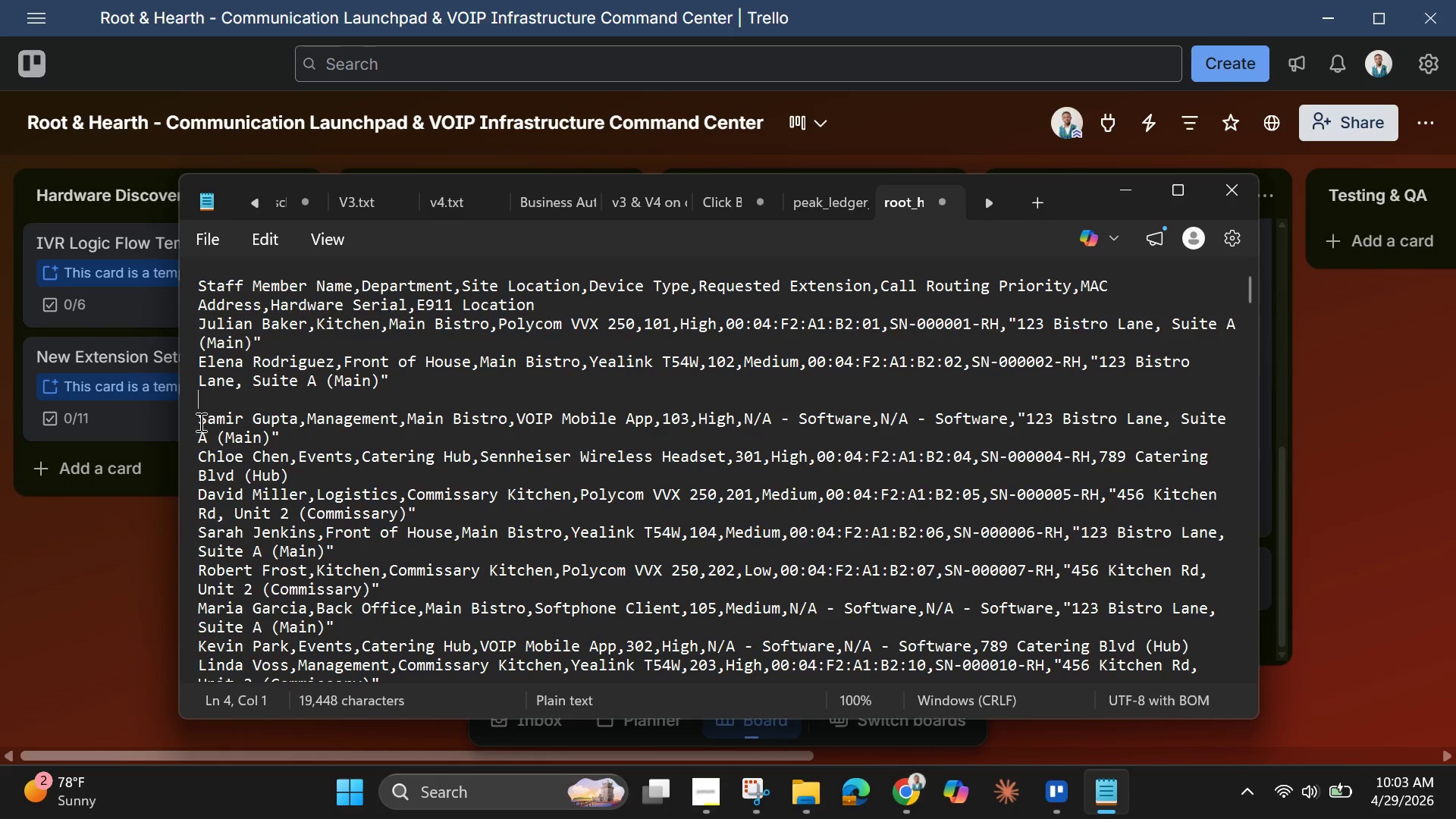 
left_click_drag(start_coordinate=[201, 423], to_coordinate=[297, 423])
 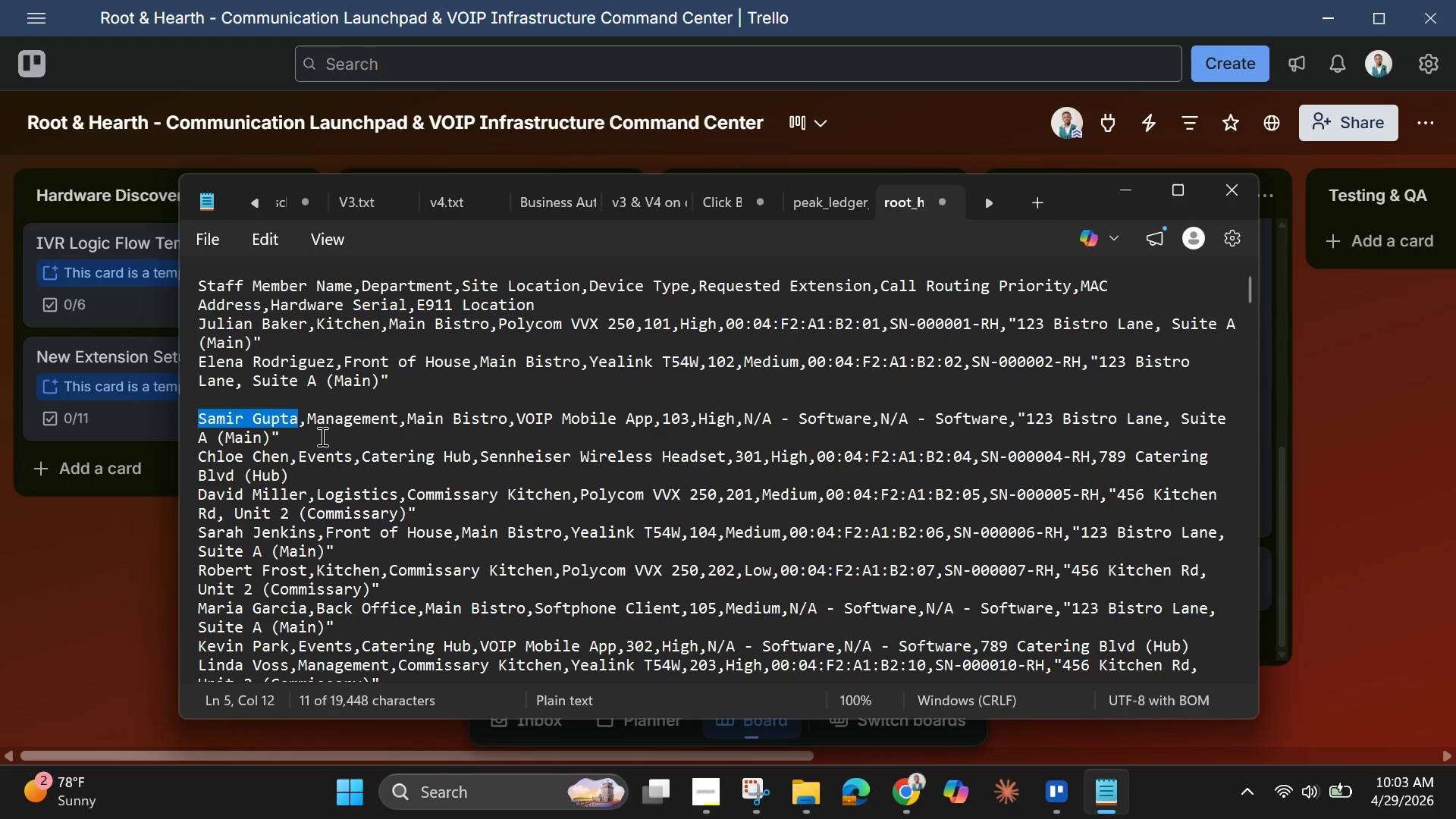 
left_click([321, 436])
 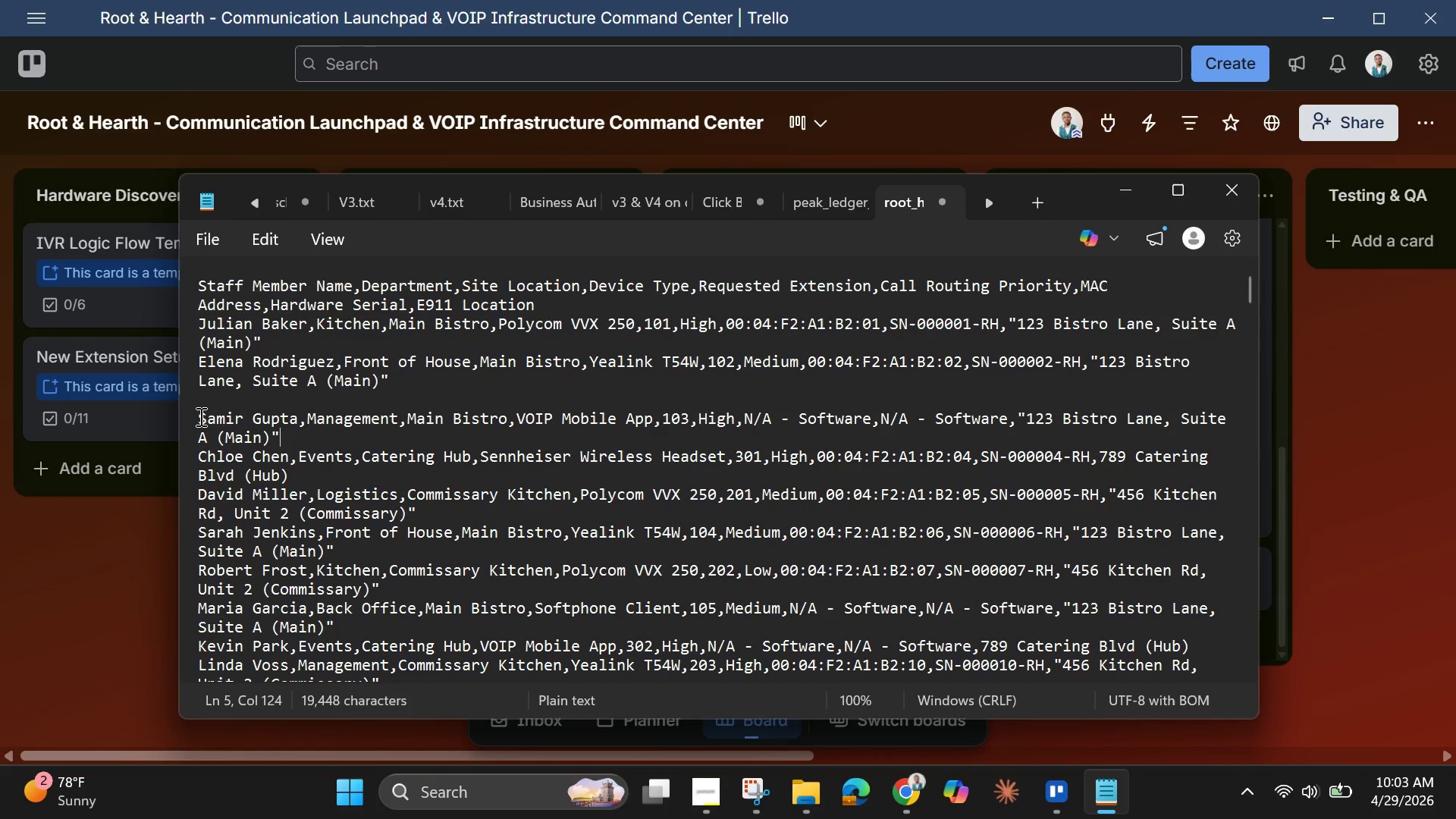 
left_click_drag(start_coordinate=[199, 416], to_coordinate=[293, 437])
 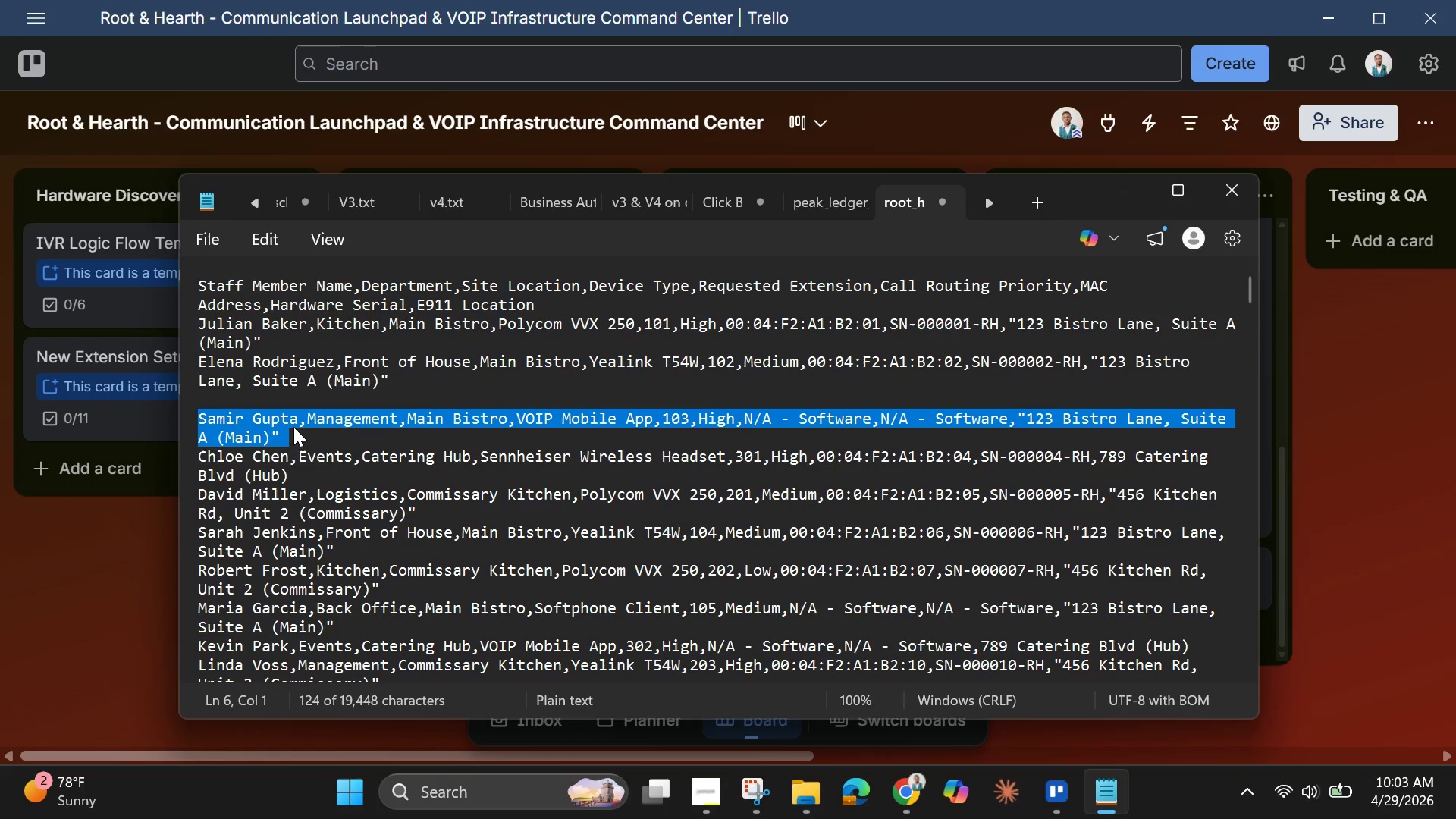 
right_click([293, 427])
 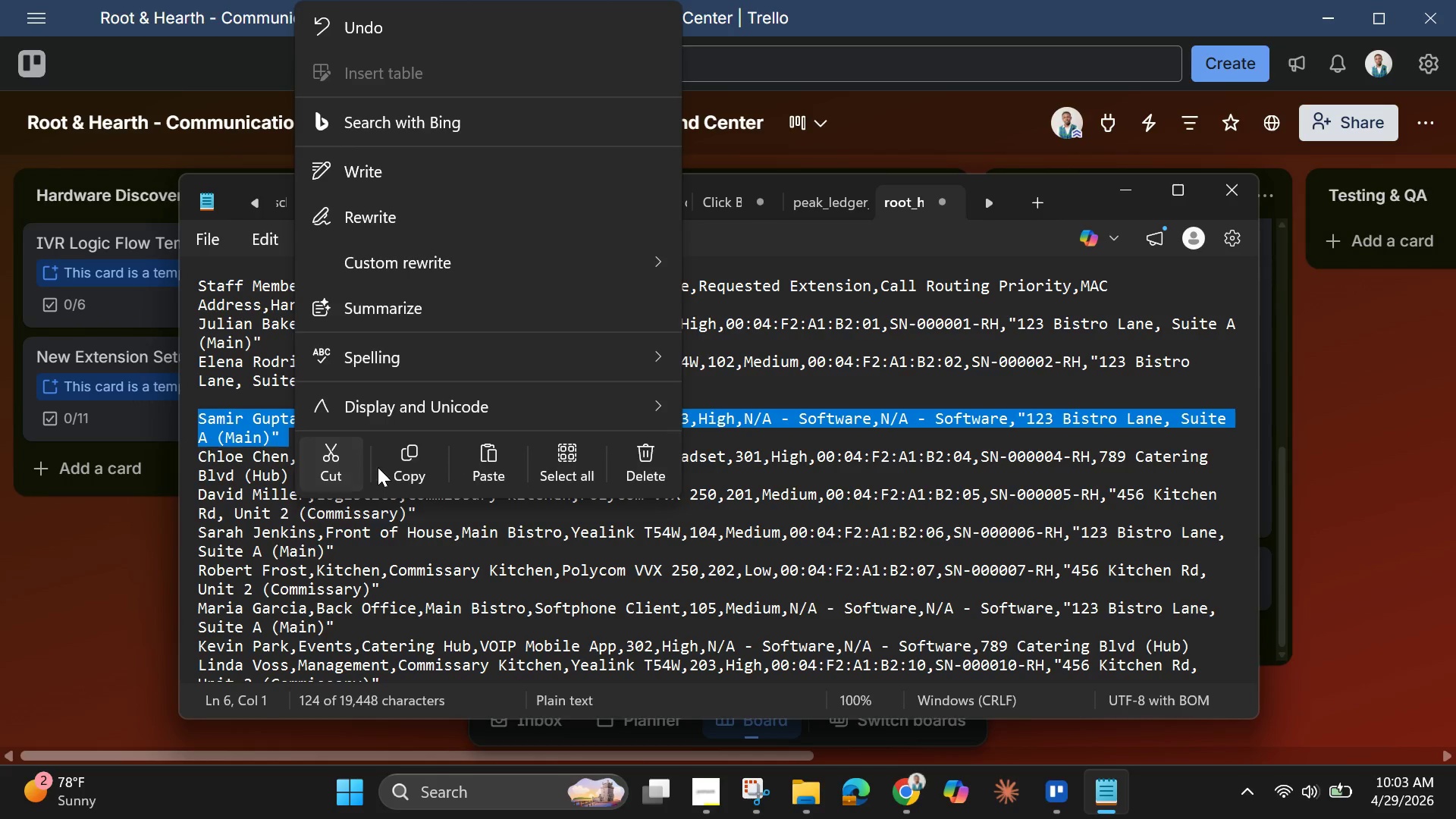 
left_click([401, 461])
 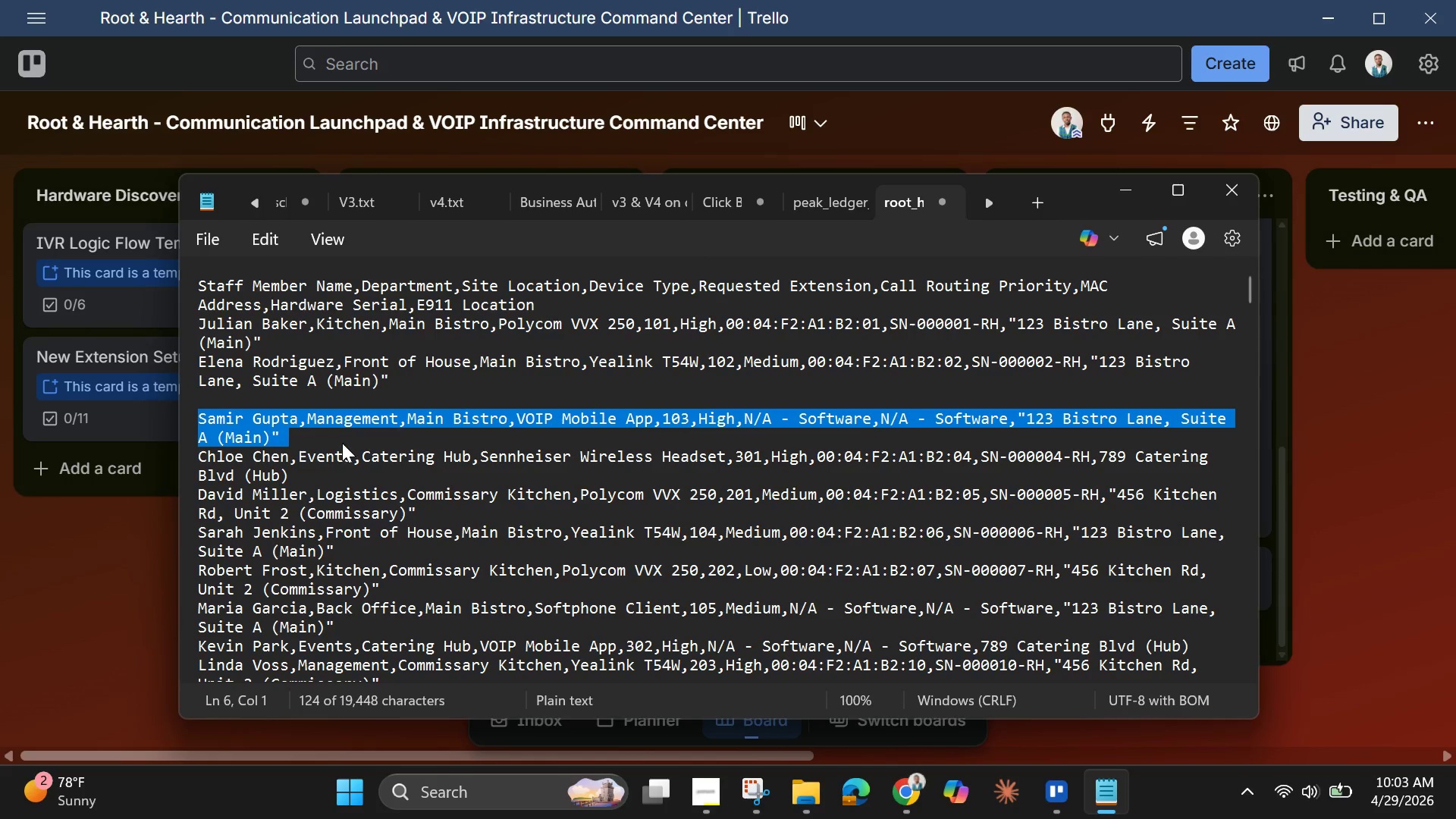 
left_click([342, 443])
 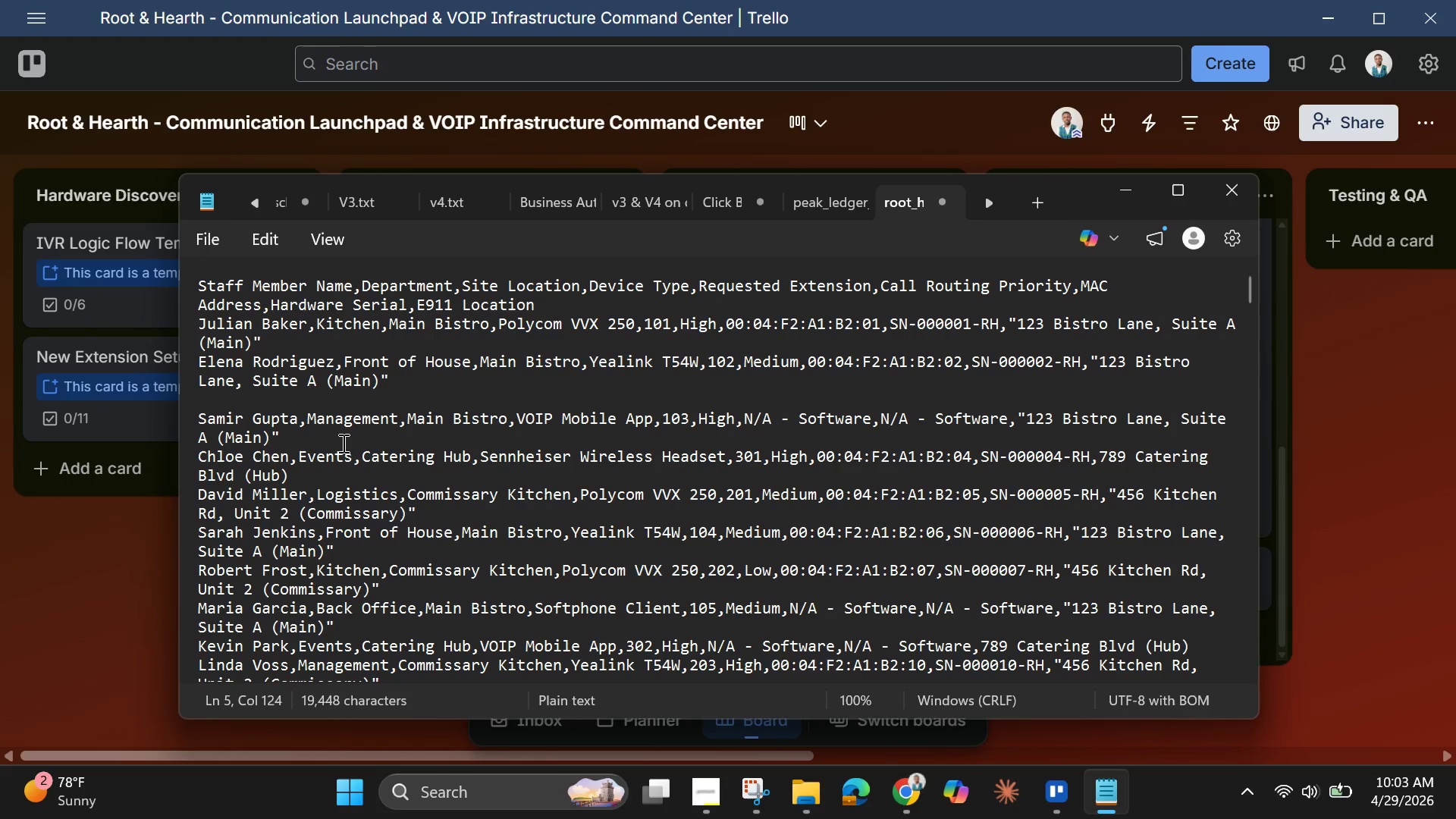 
key(Enter)
 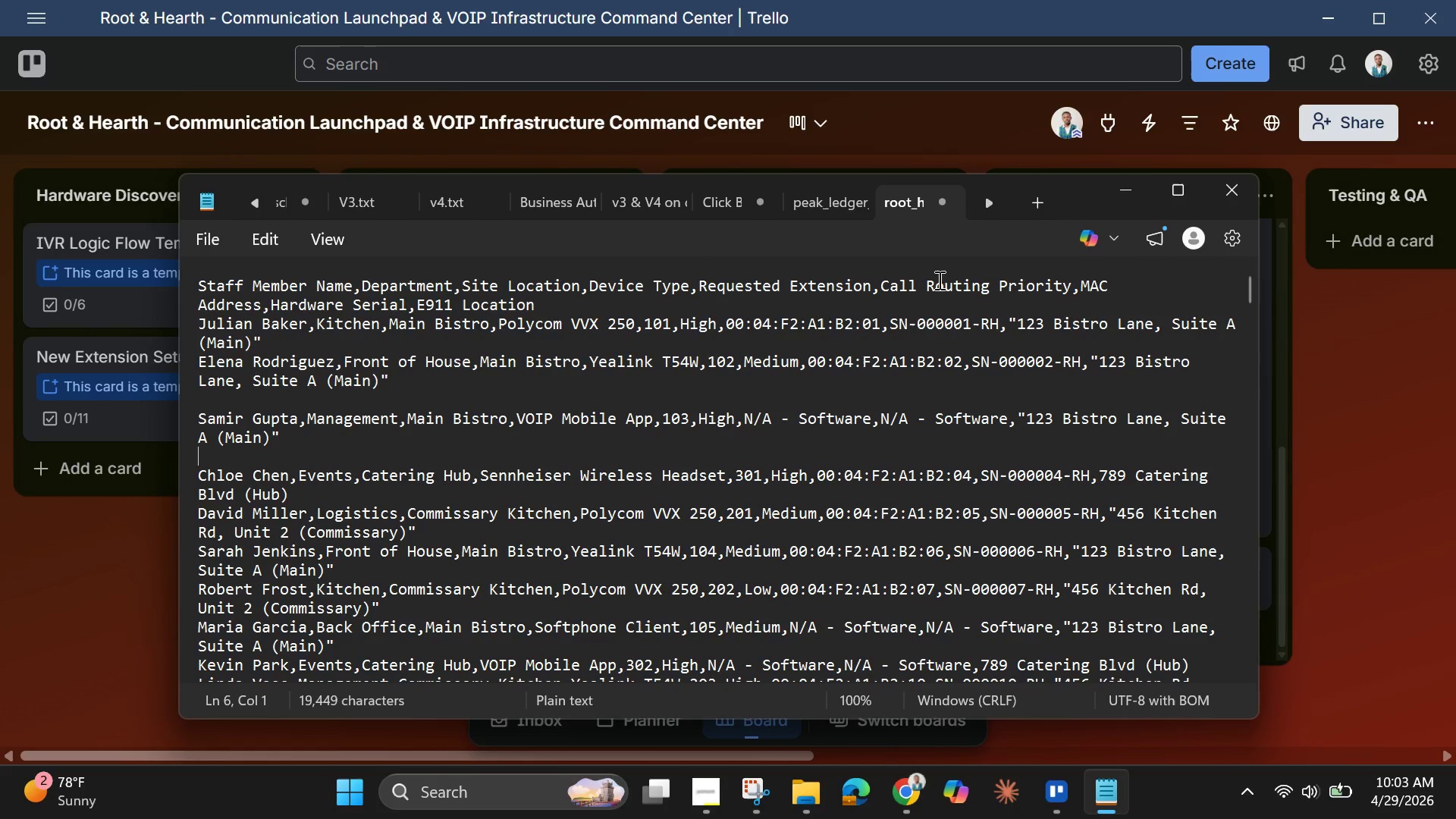 
left_click([1120, 192])
 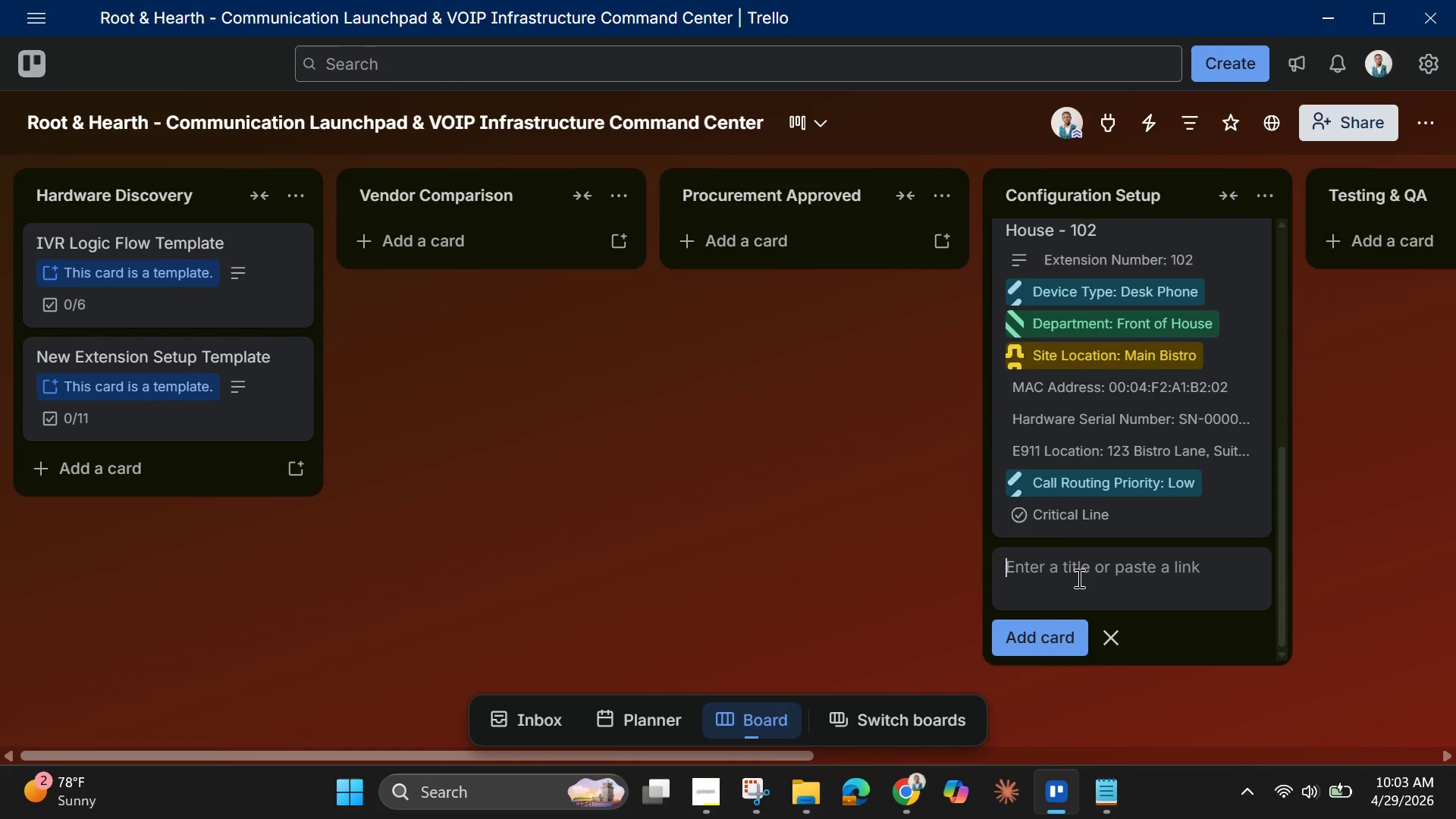 
key(Control+V)
 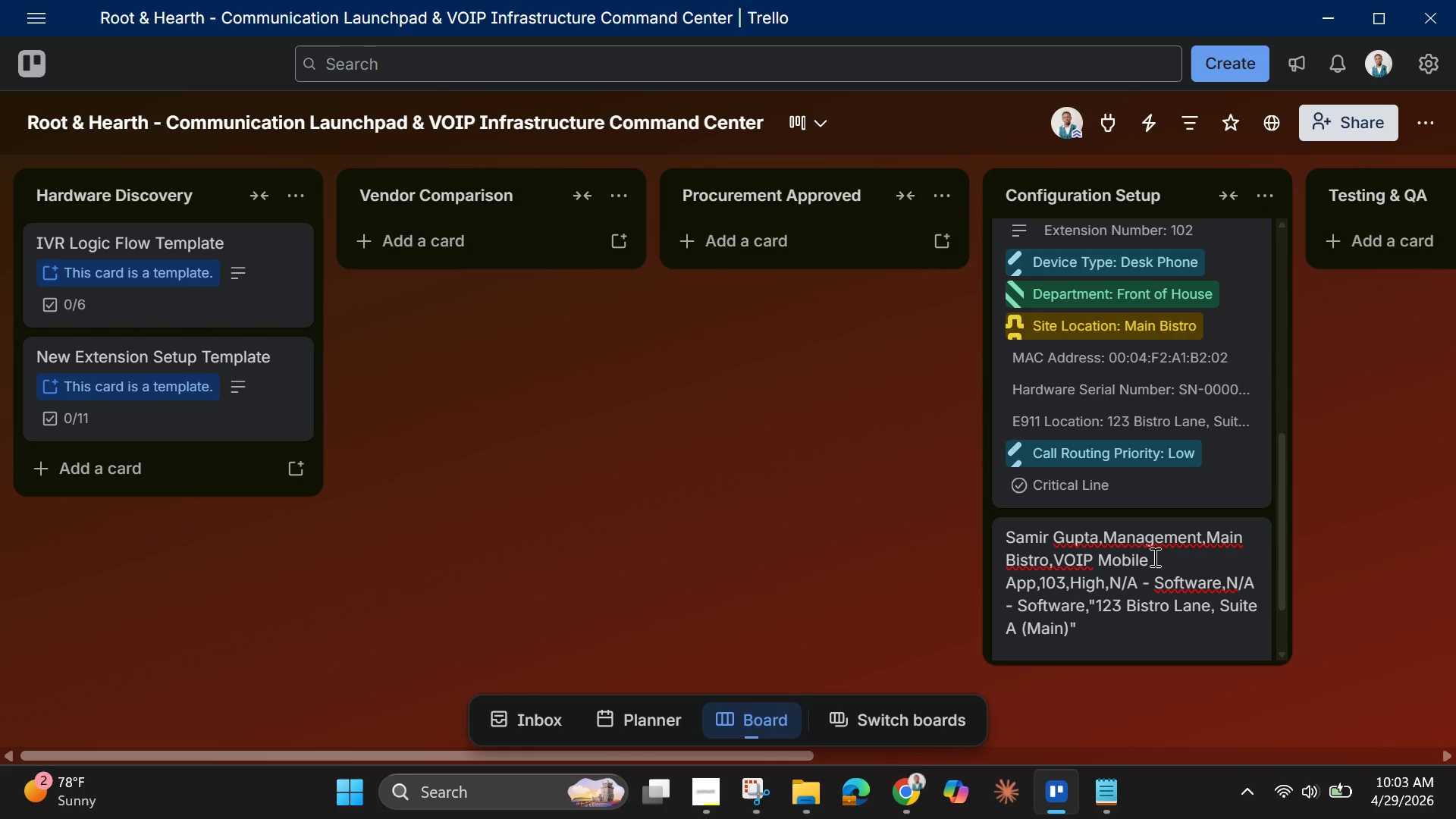 
wait(6.78)
 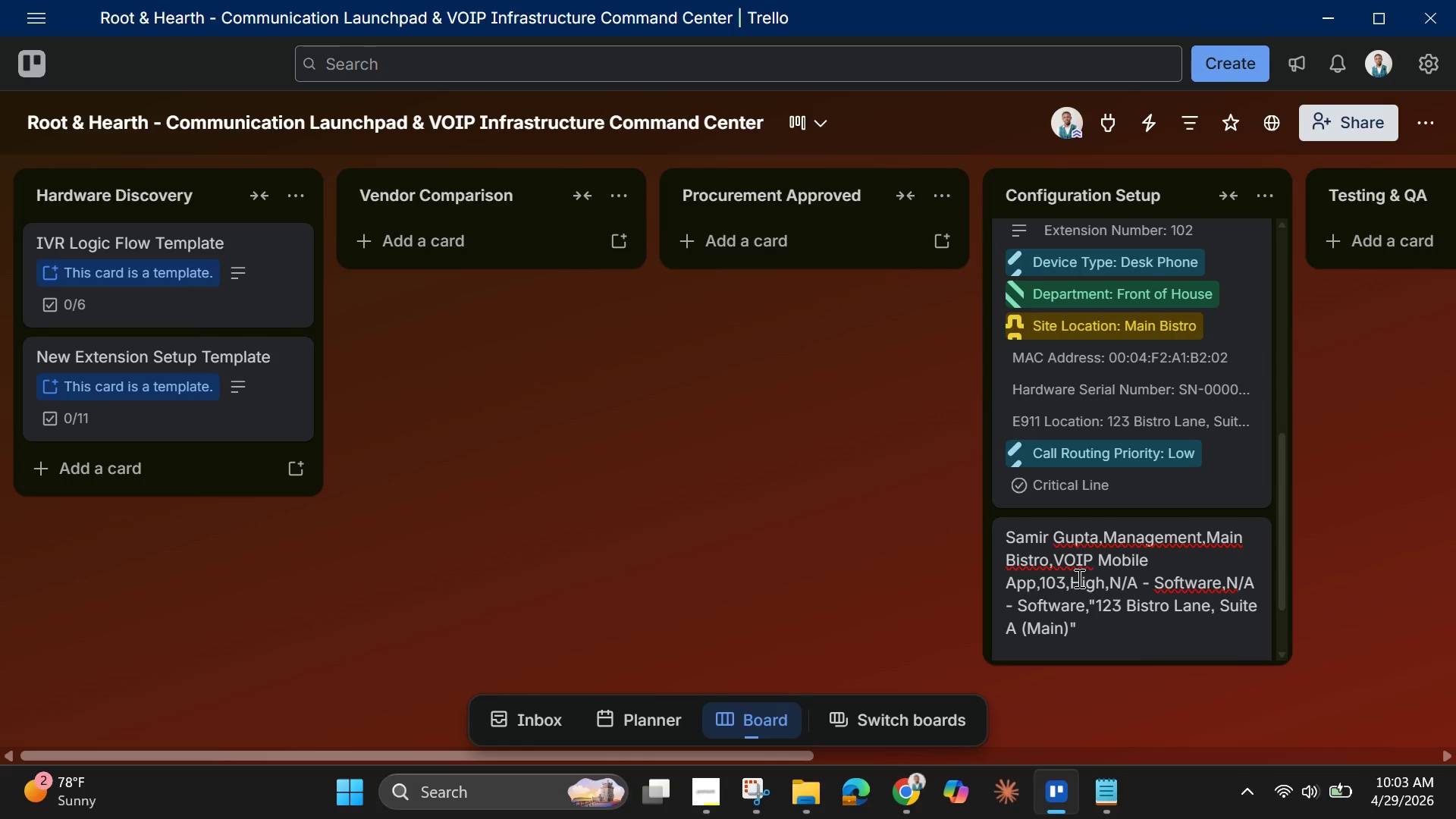 
left_click_drag(start_coordinate=[1207, 538], to_coordinate=[1287, 646])
 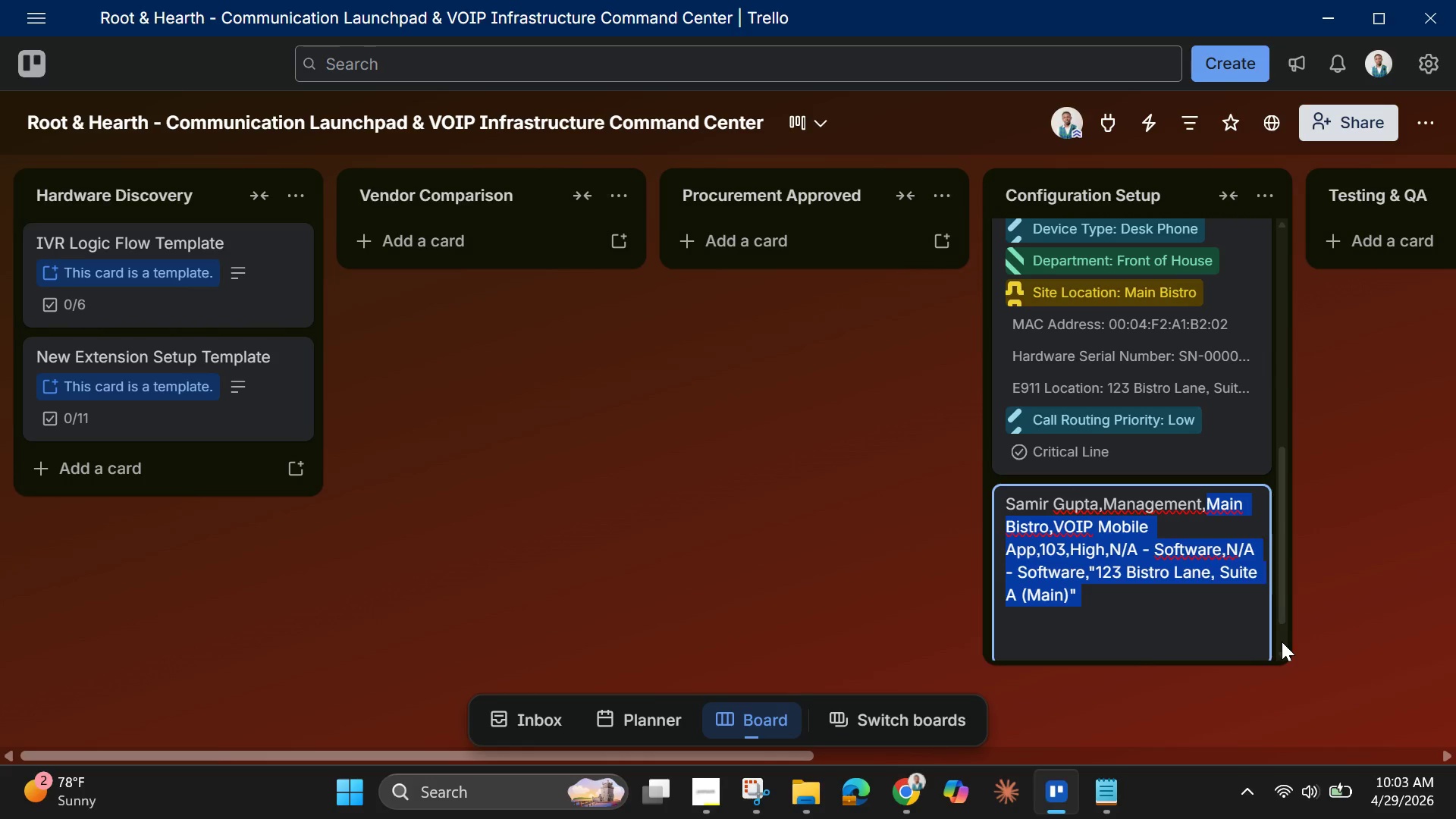 
key(Backspace)
key(Backspace)
type( - 103)
 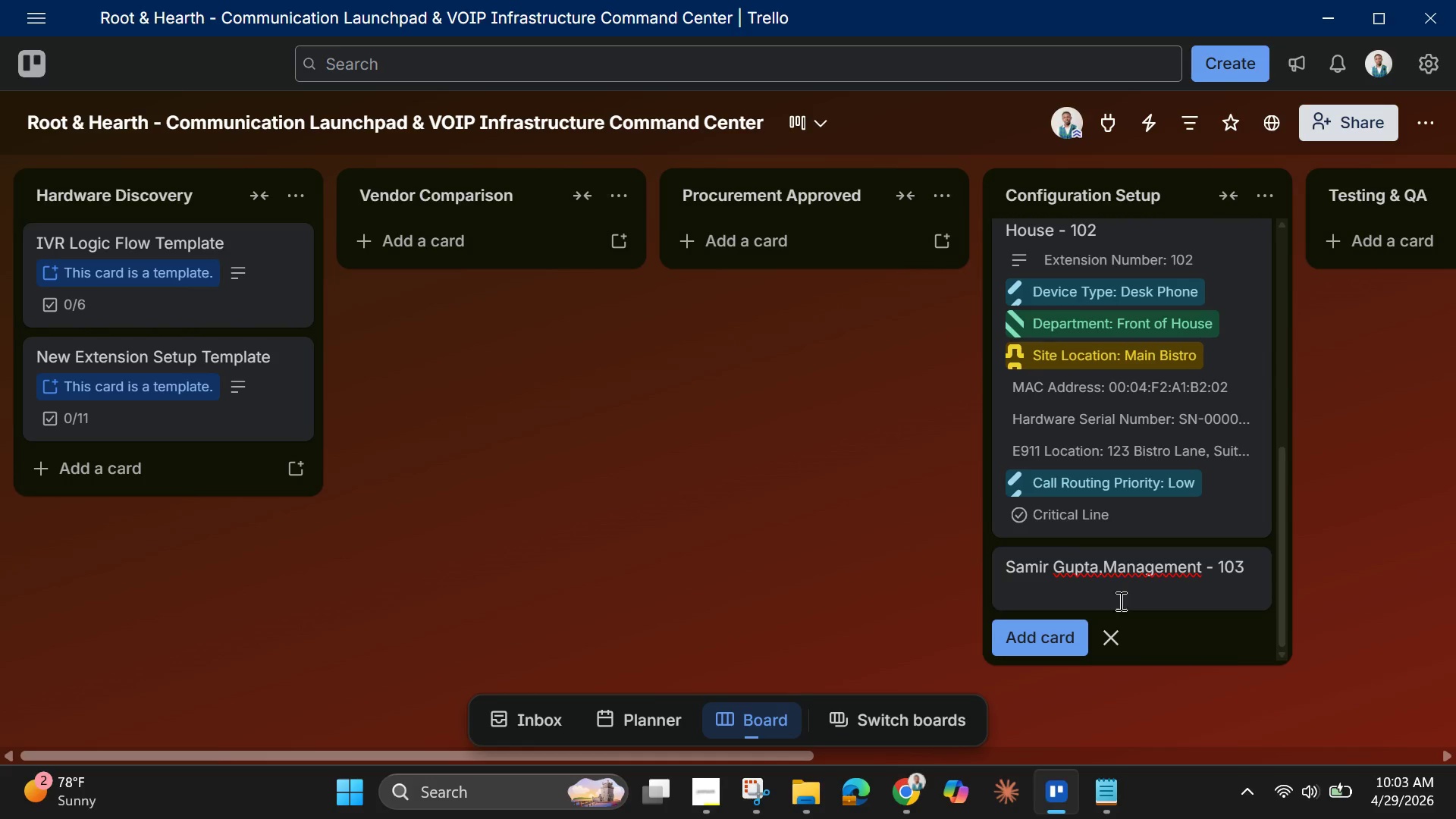 
left_click([1104, 576])
 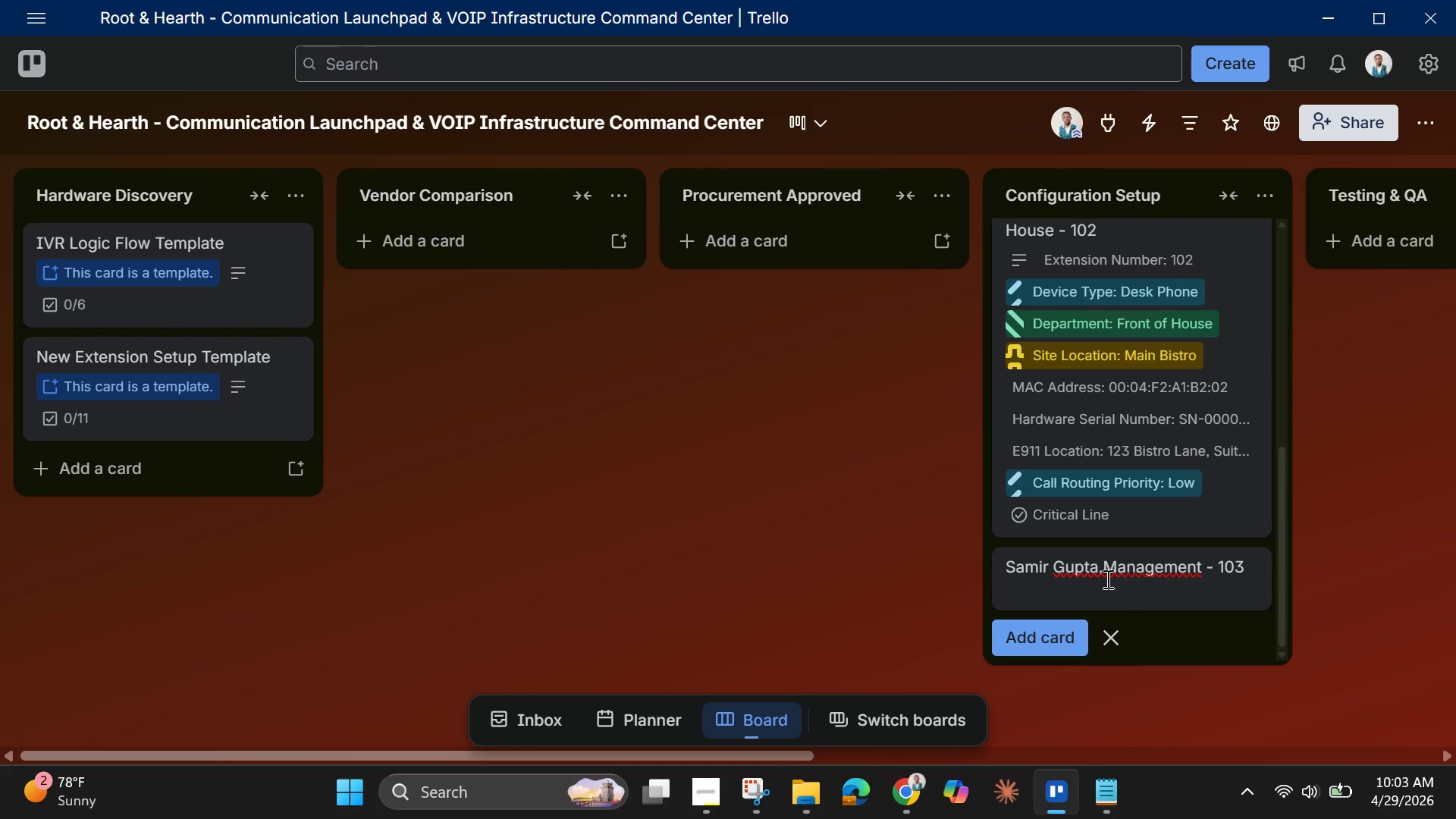 
key(Backspace)
 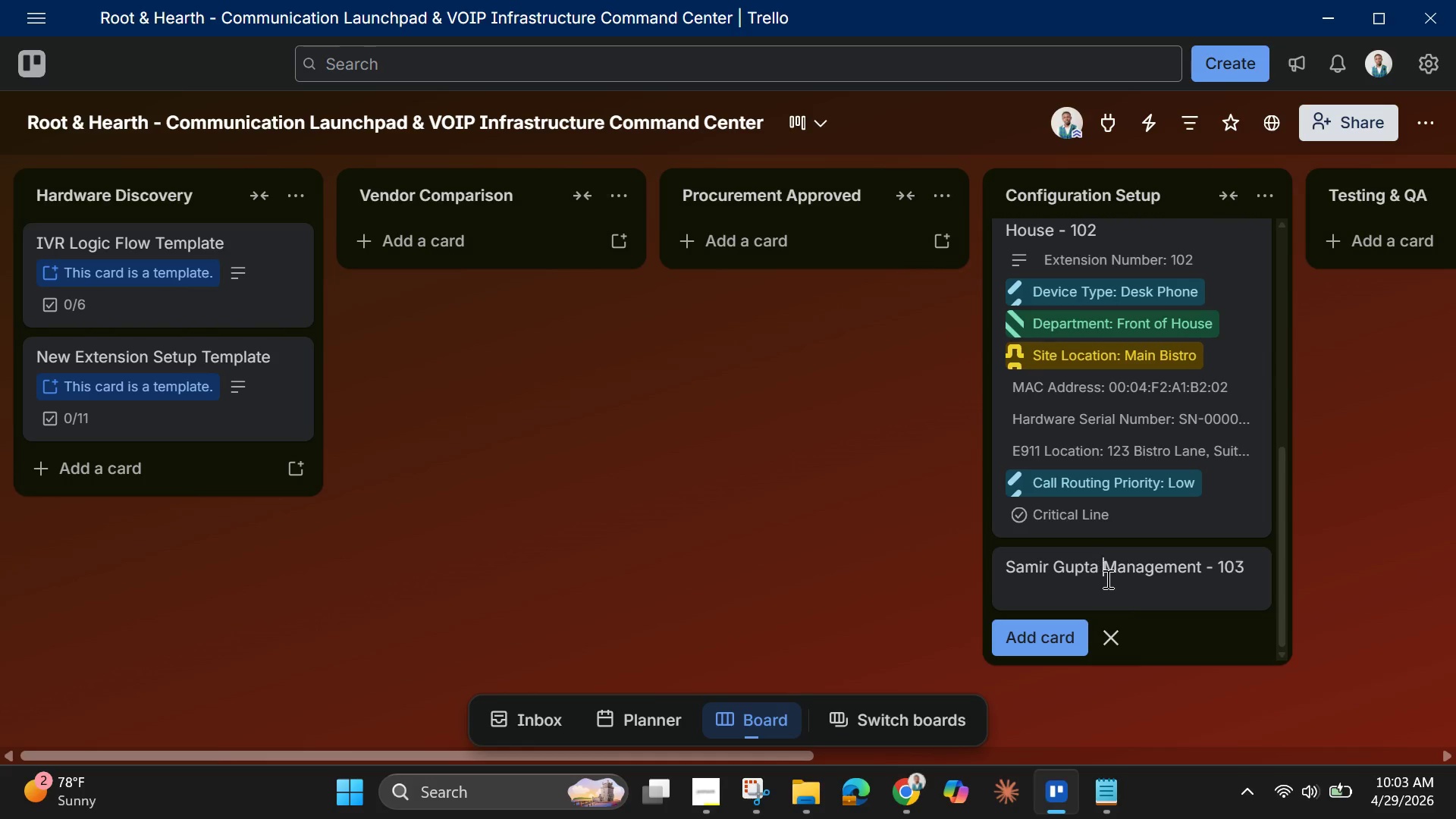 
key(Space)
 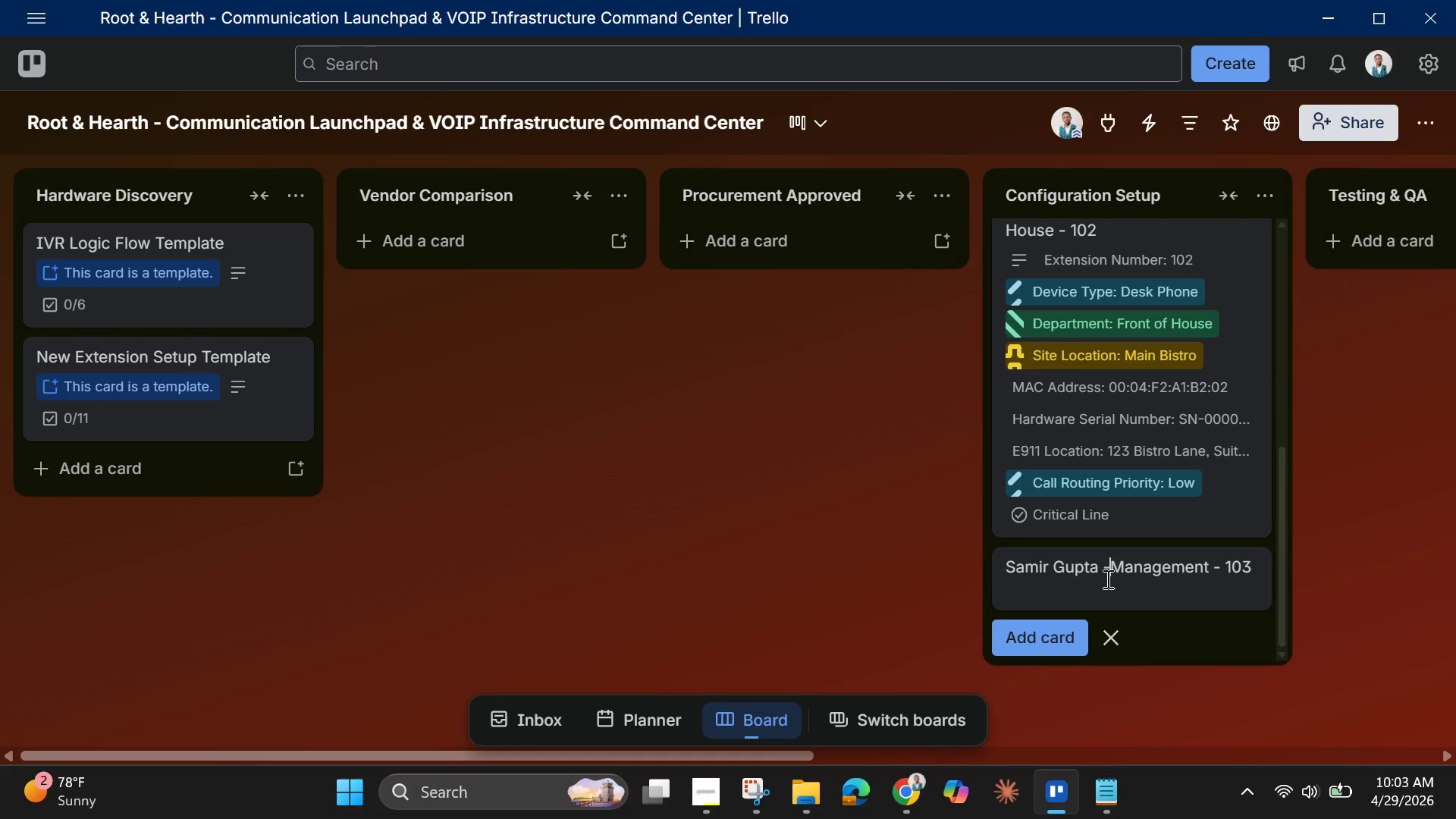 
key(Minus)
 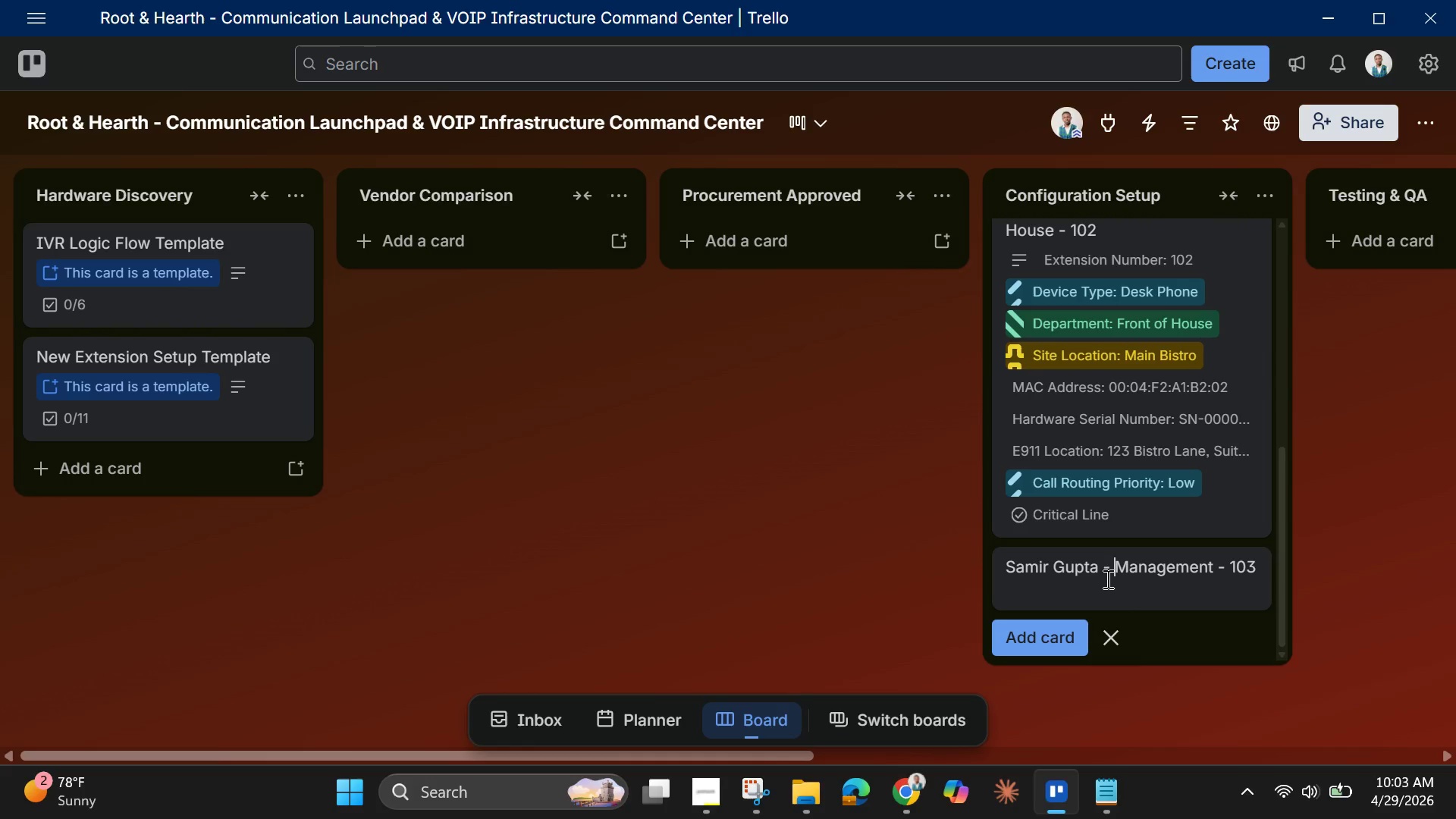 
key(Space)
 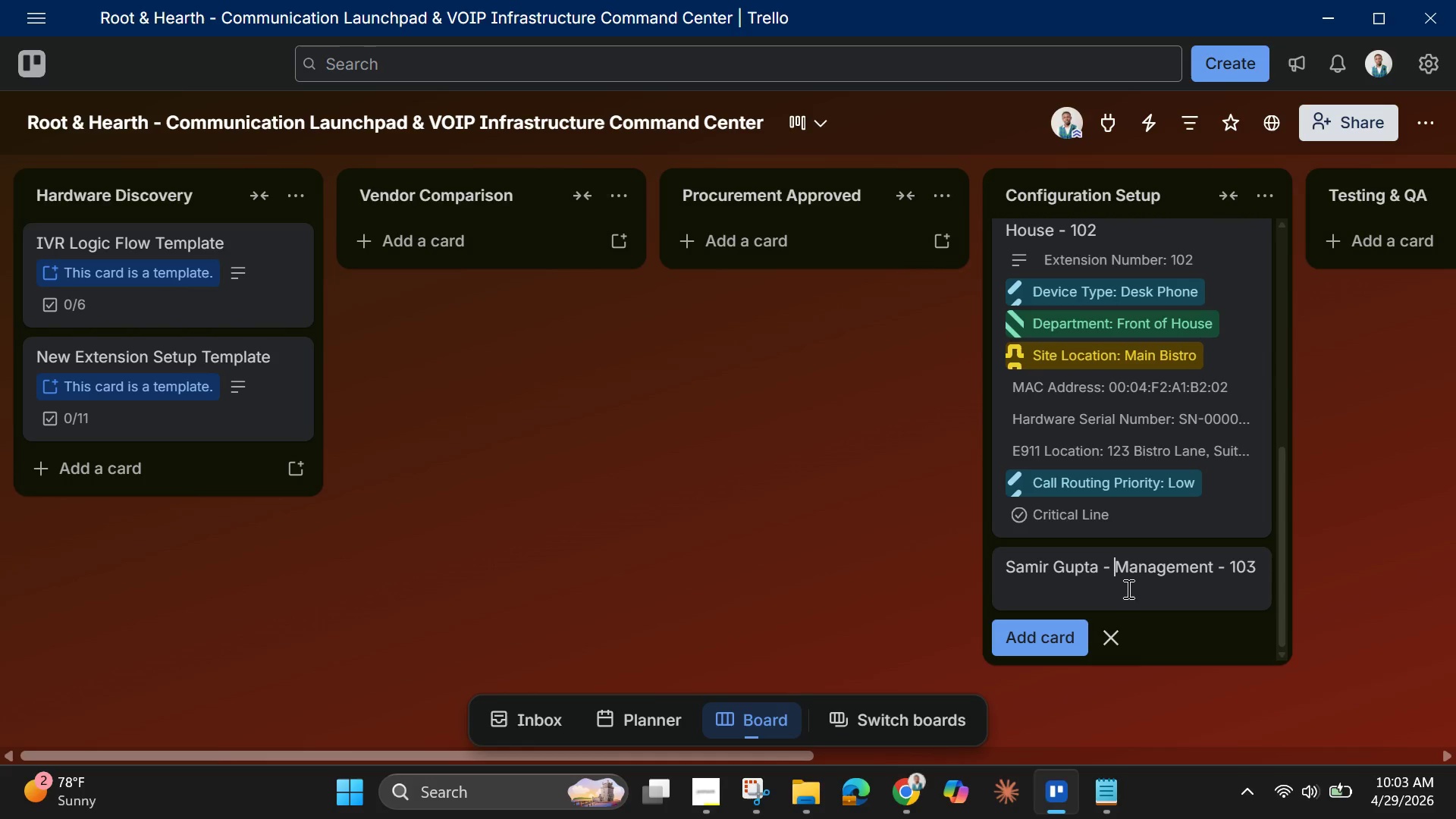 
left_click([1134, 591])
 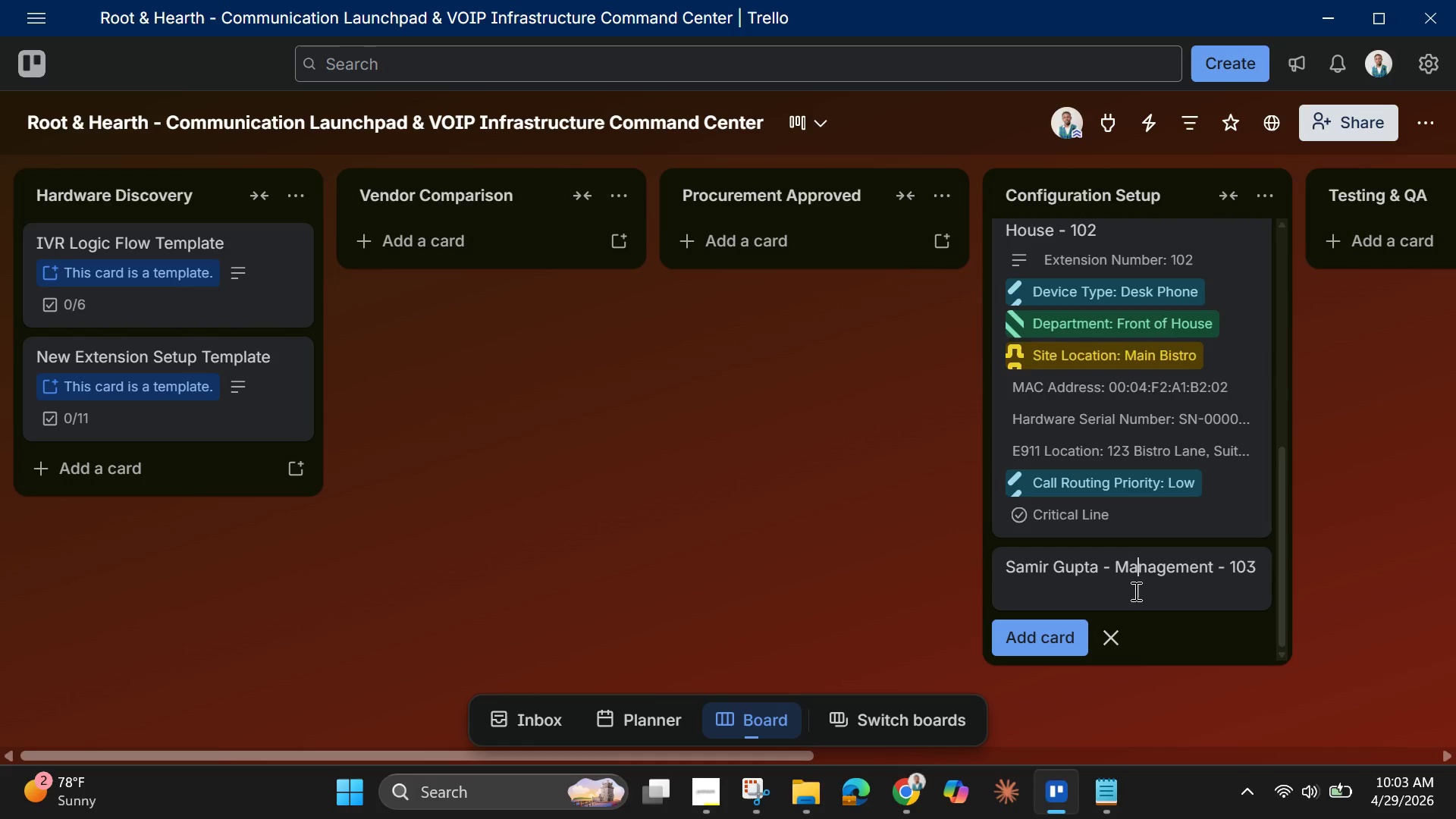 
key(Enter)
 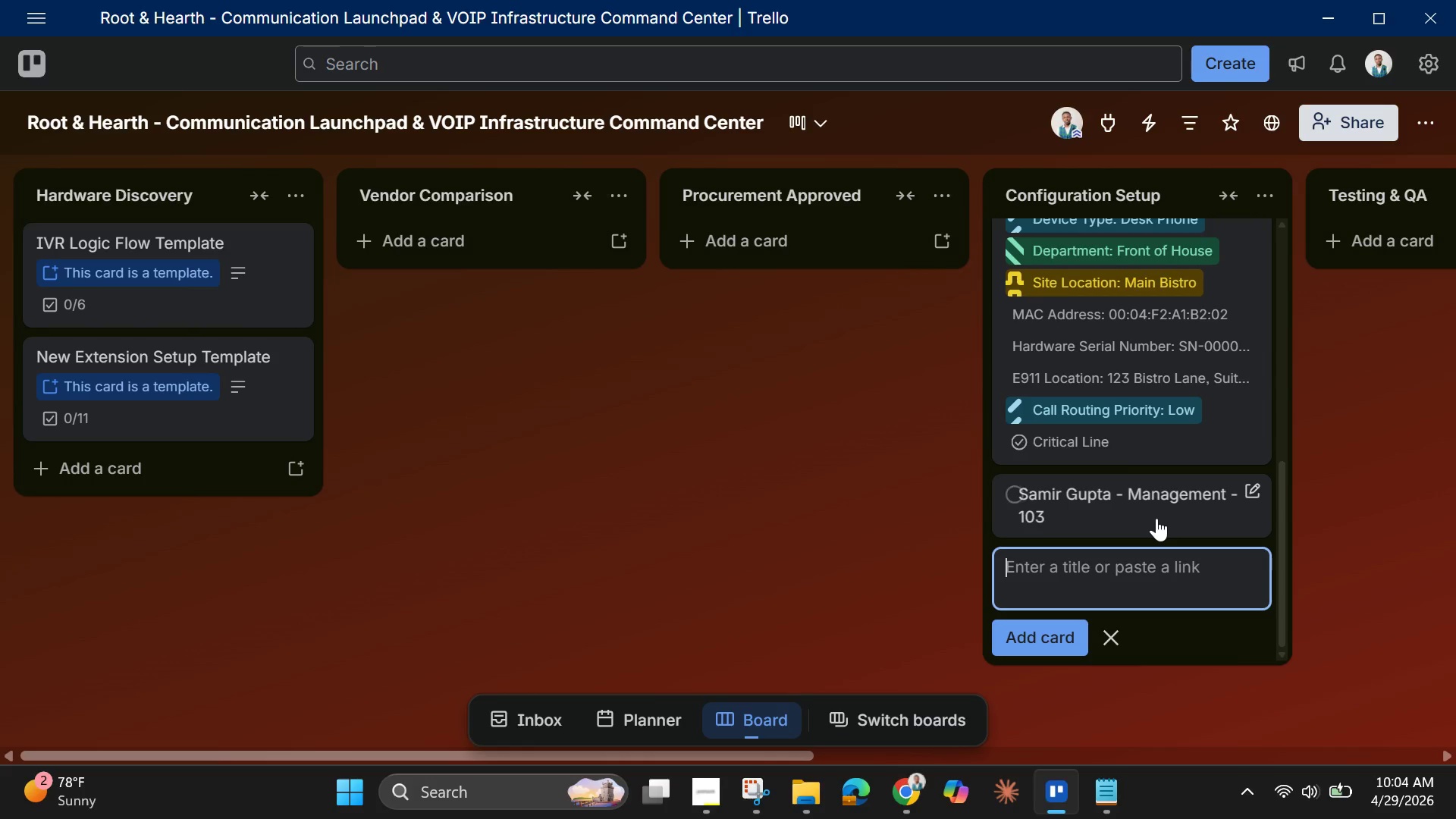 
left_click([1156, 518])
 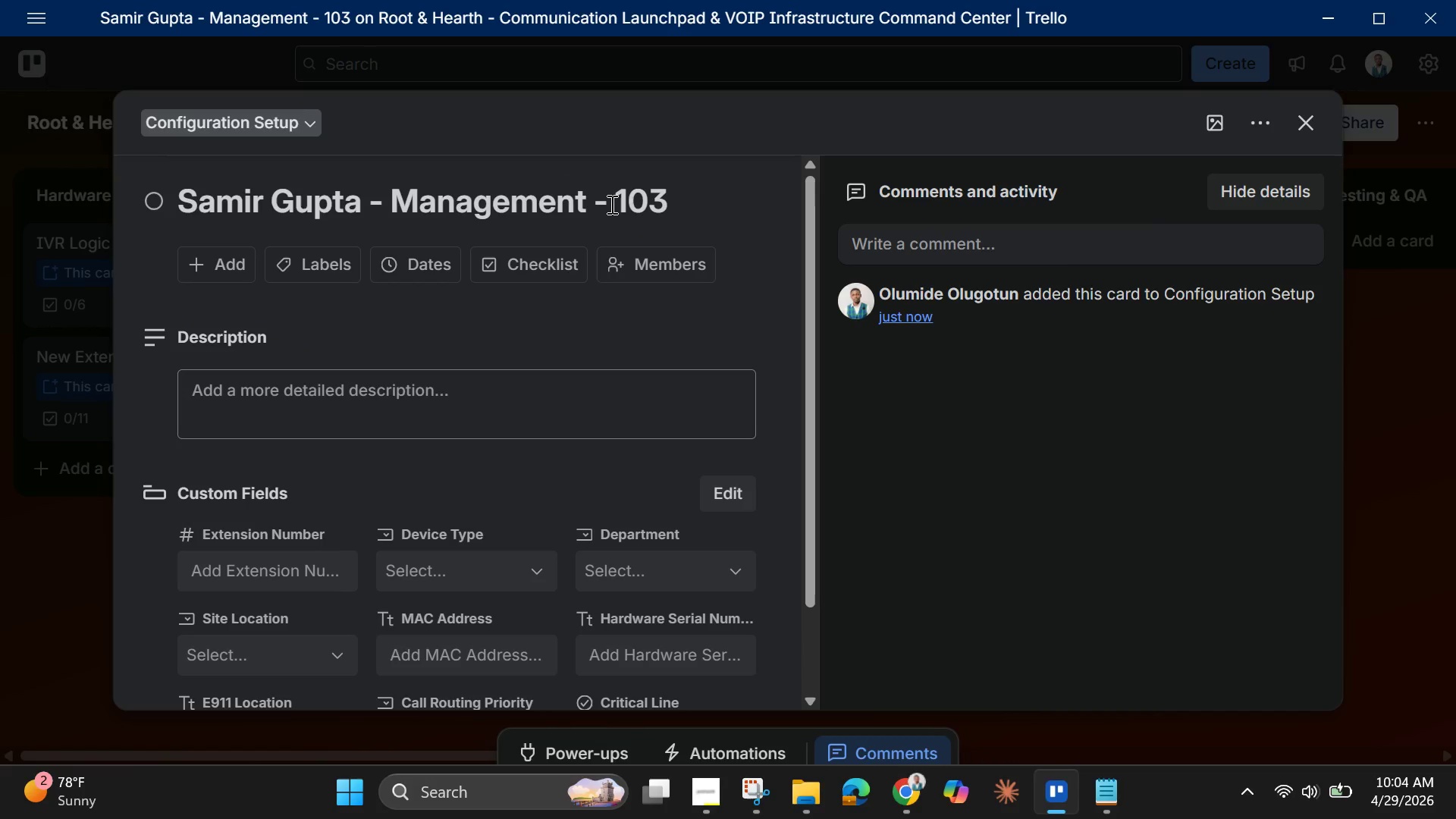 
wait(7.92)
 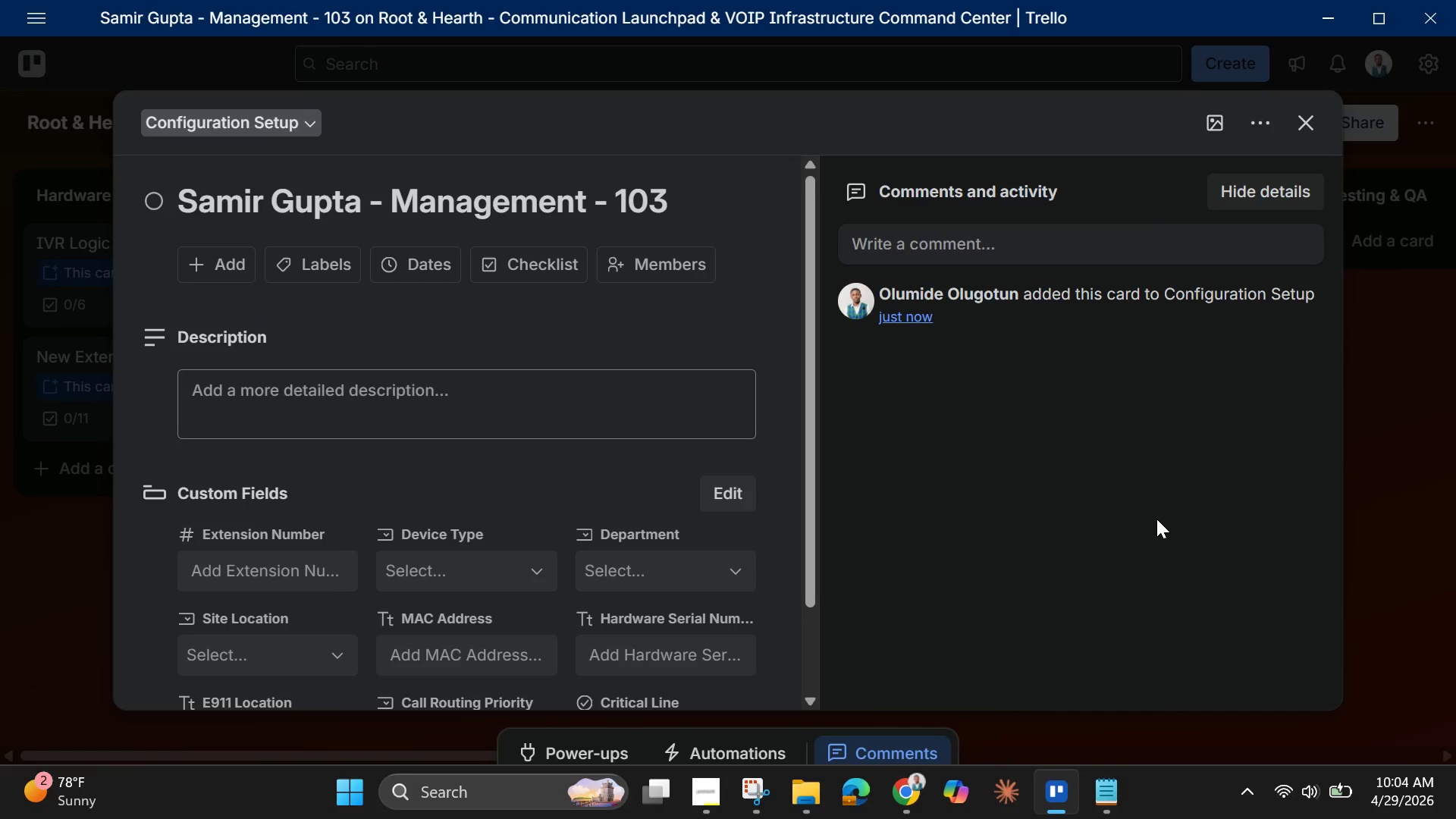 
type(Ext )
 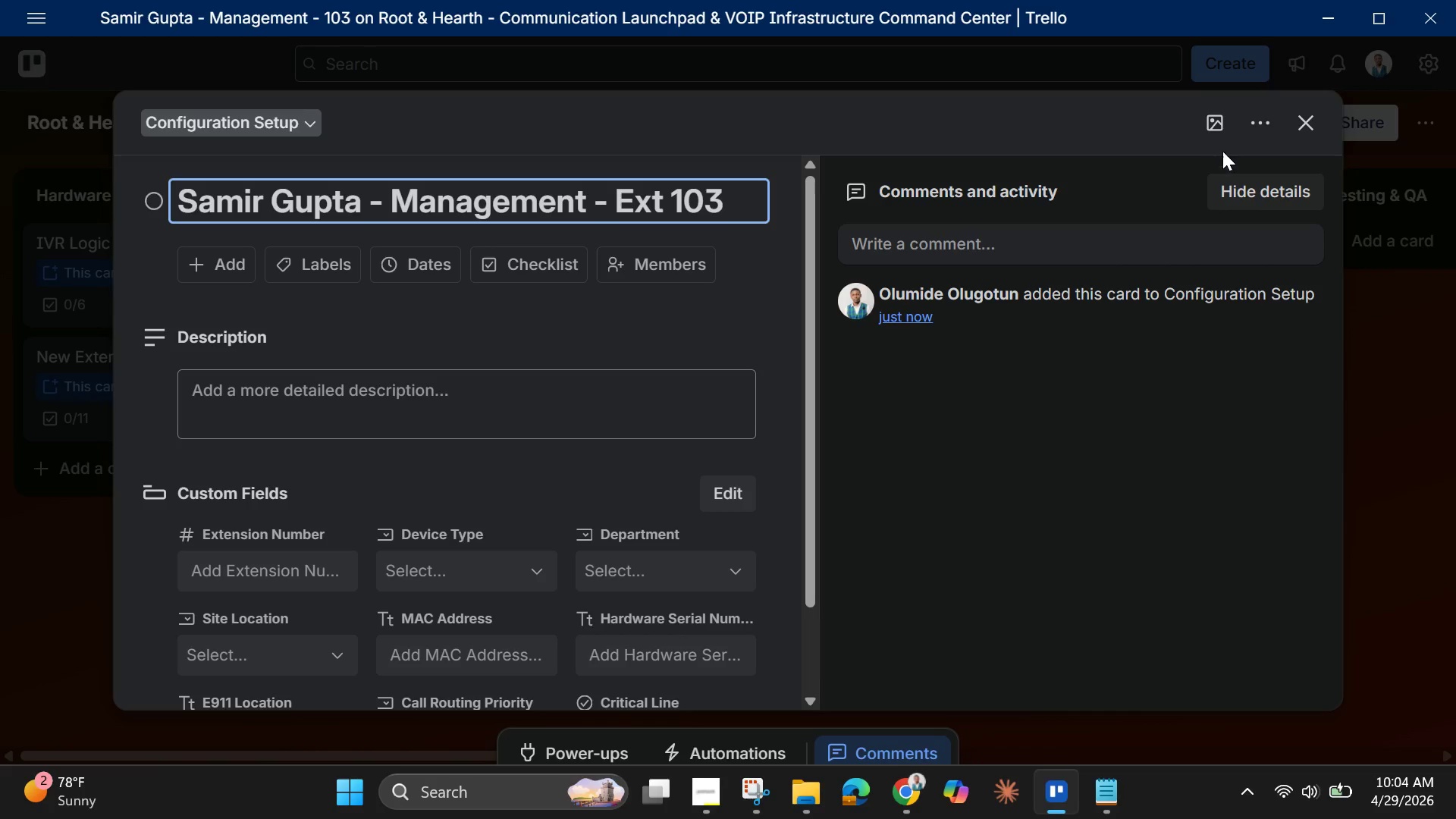 
mouse_move([1300, 150])
 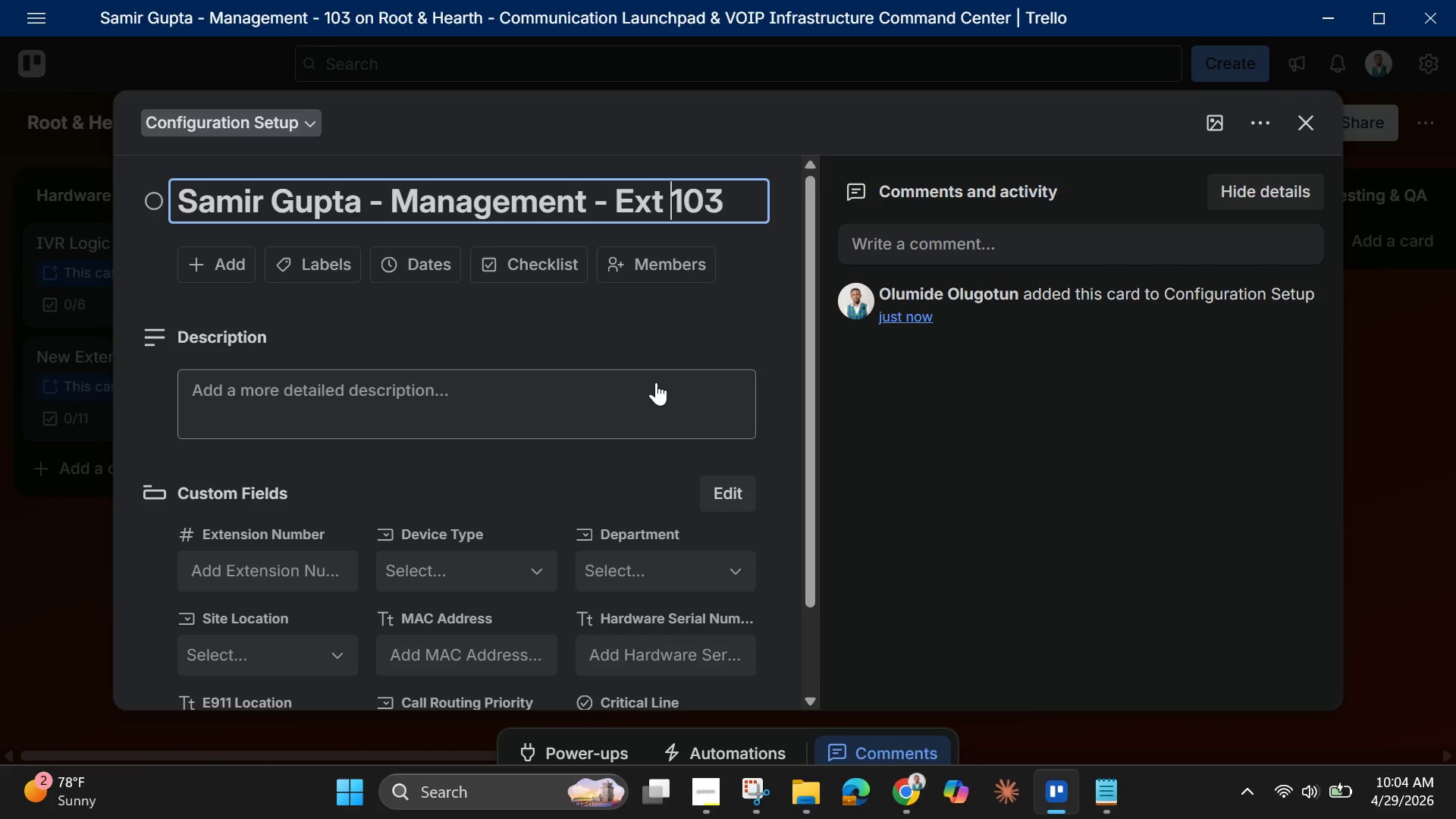 
left_click([656, 382])
 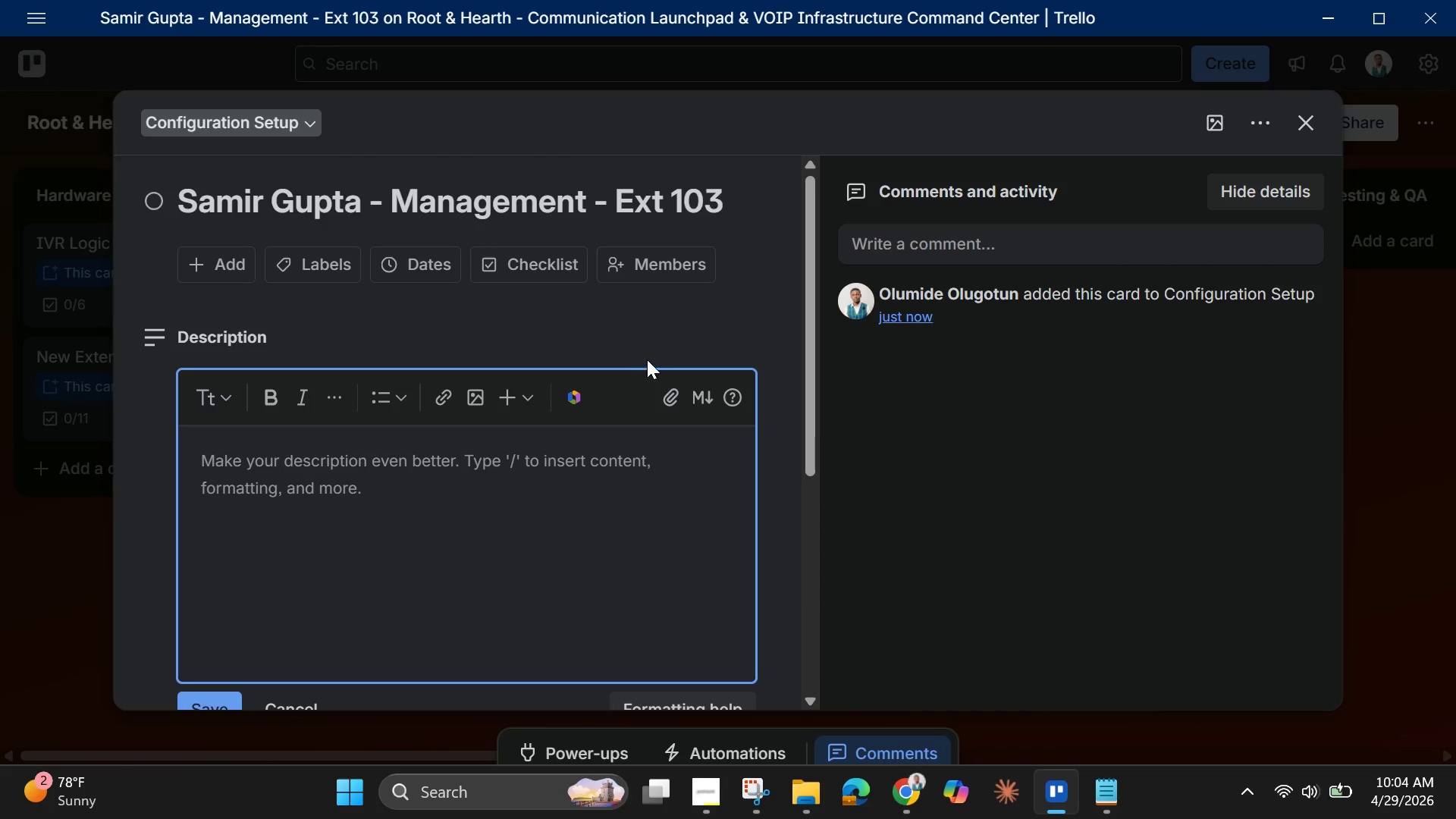 
mouse_move([627, 291])
 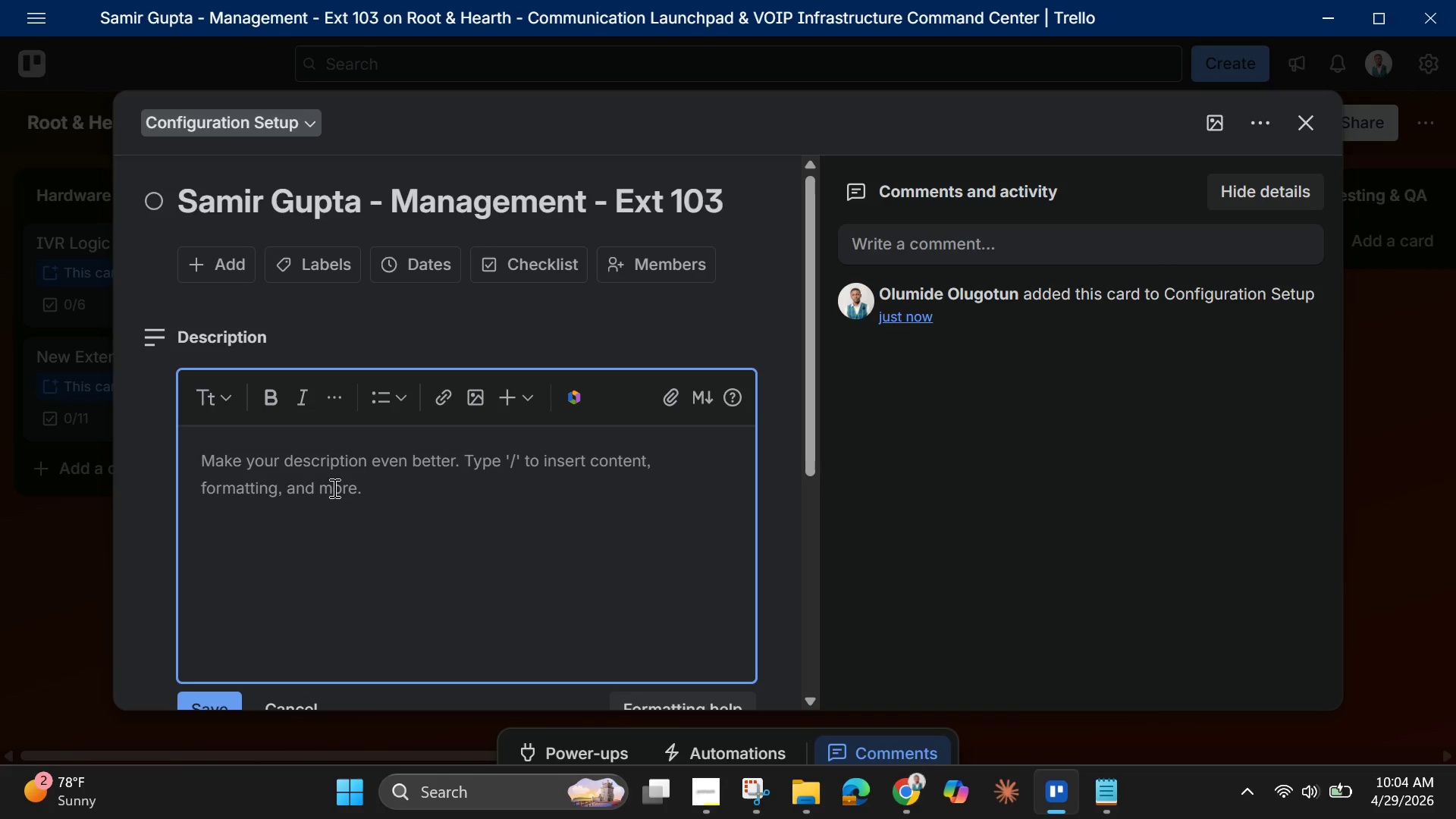 
wait(20.55)
 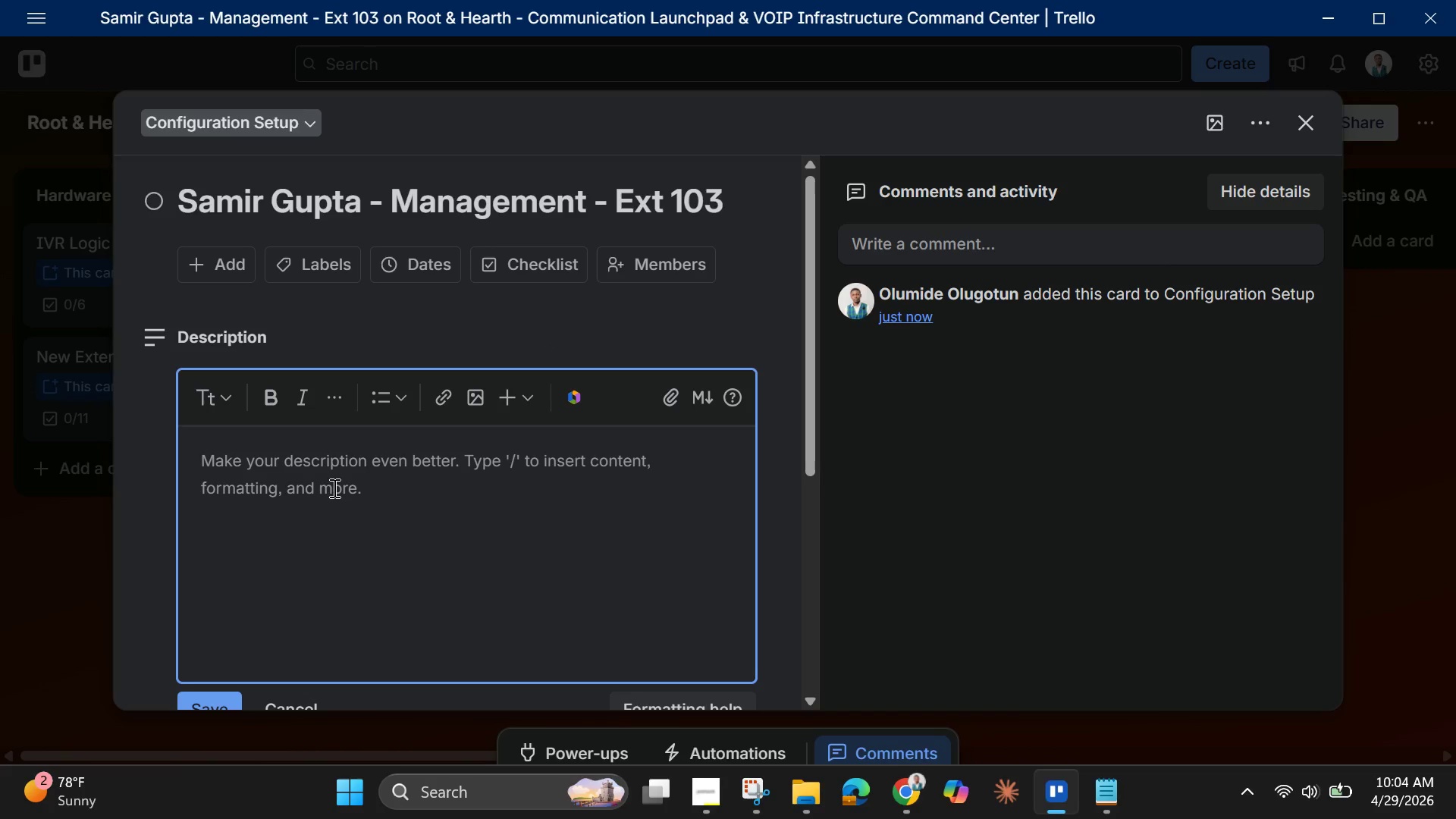 
left_click([704, 793])